 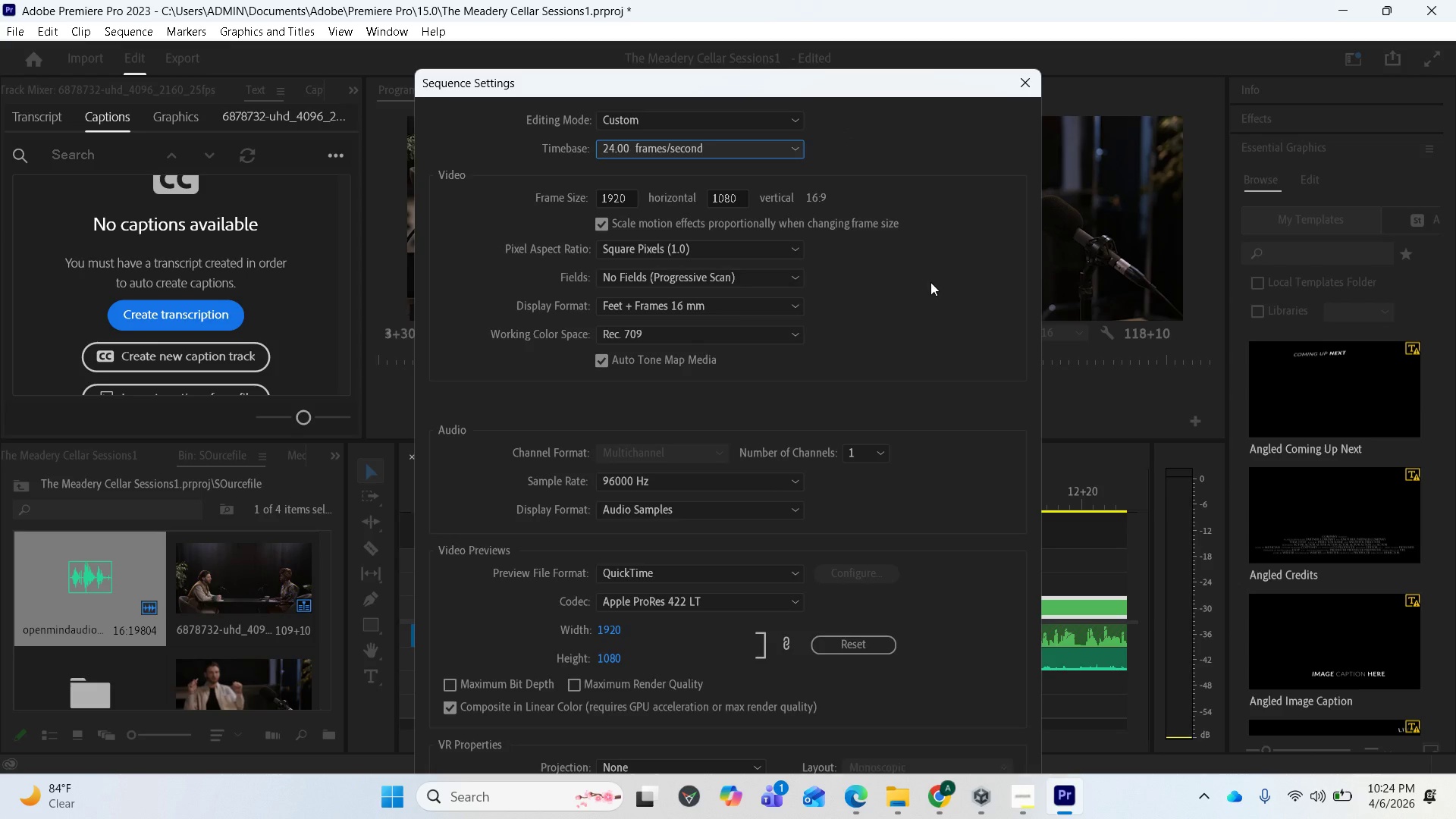 
left_click_drag(start_coordinate=[736, 83], to_coordinate=[753, 13])
 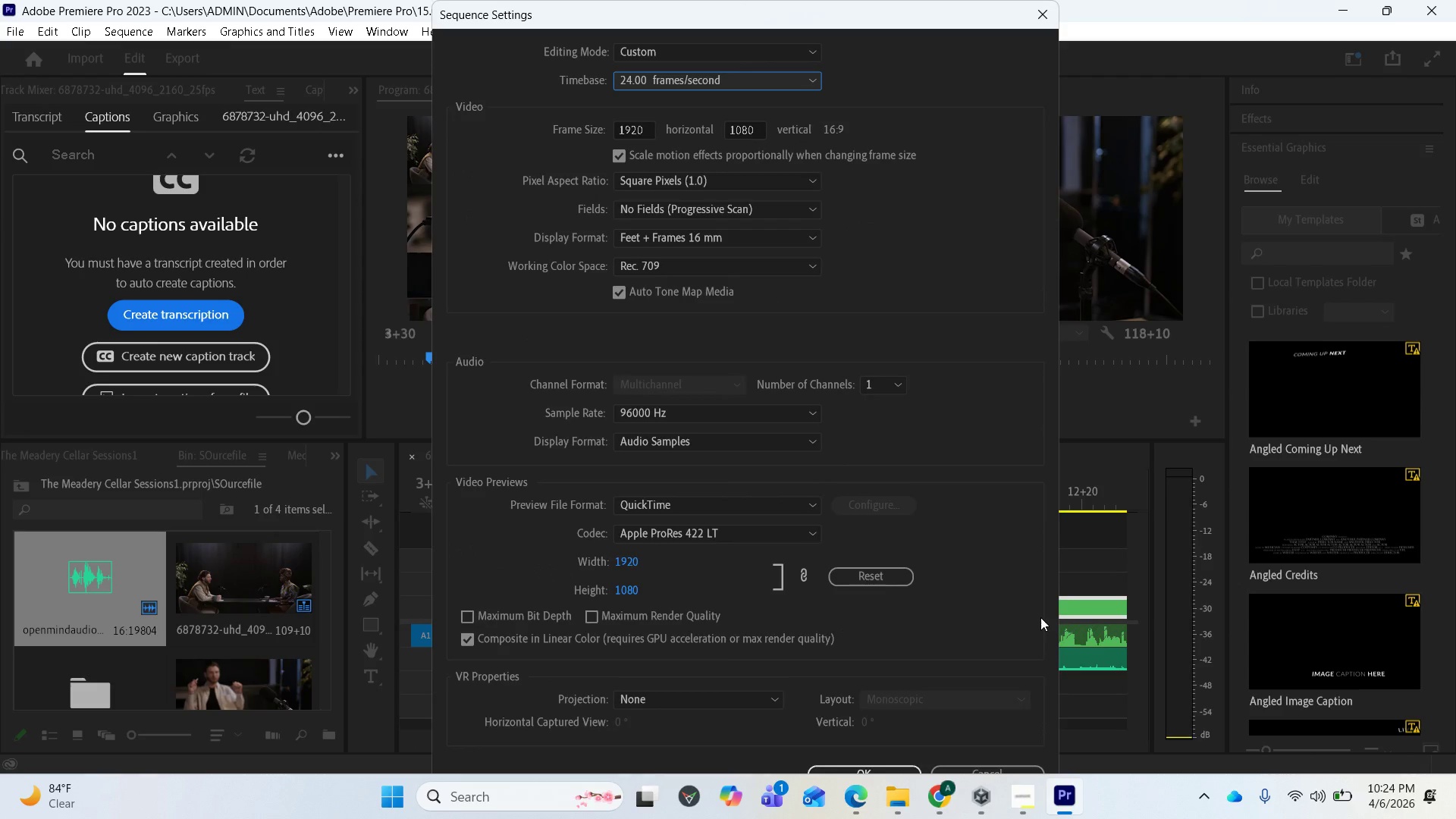 
left_click_drag(start_coordinate=[871, 18], to_coordinate=[872, 0])
 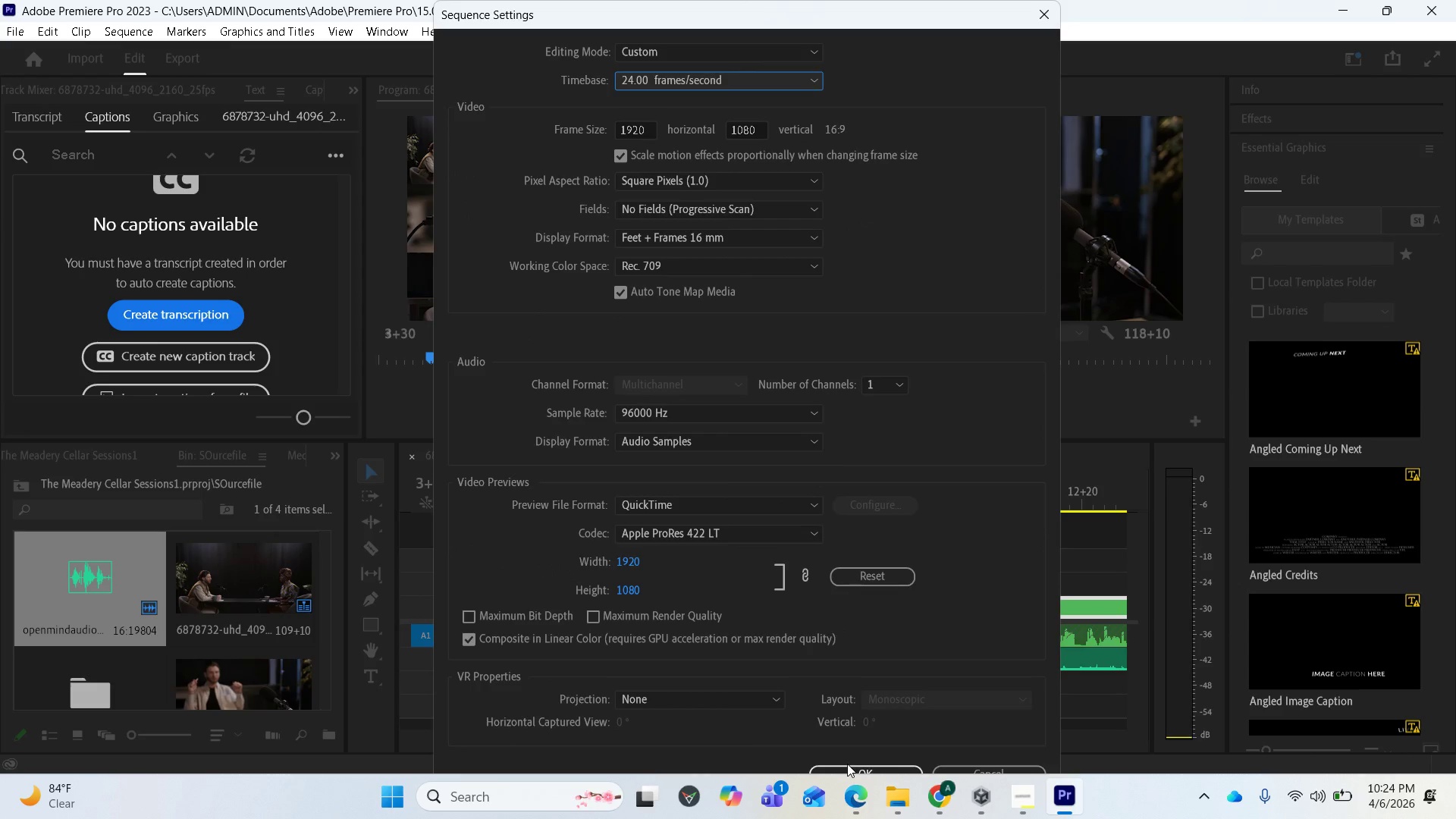 
left_click([847, 765])
 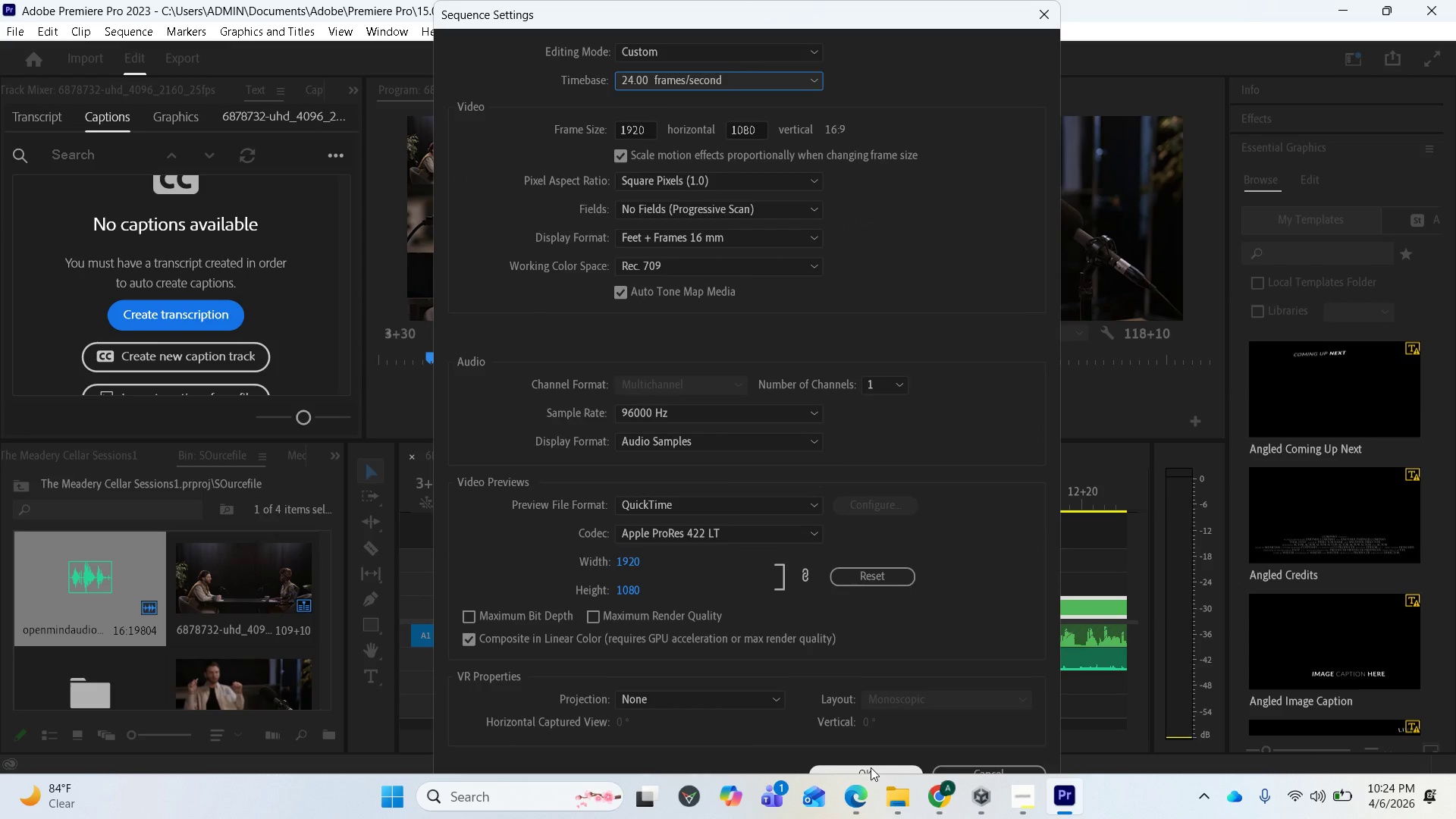 
left_click([871, 767])
 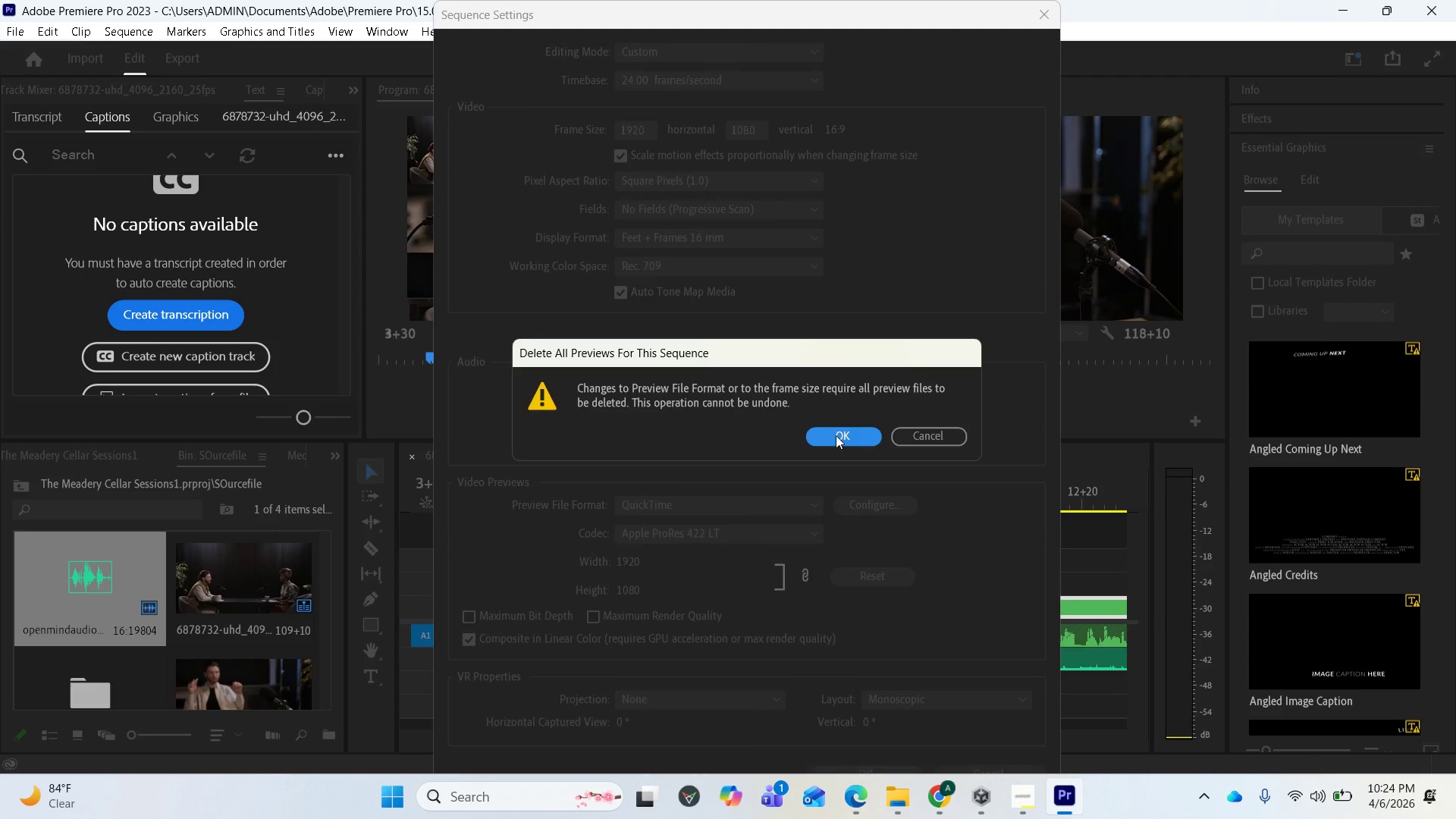 
left_click([836, 431])
 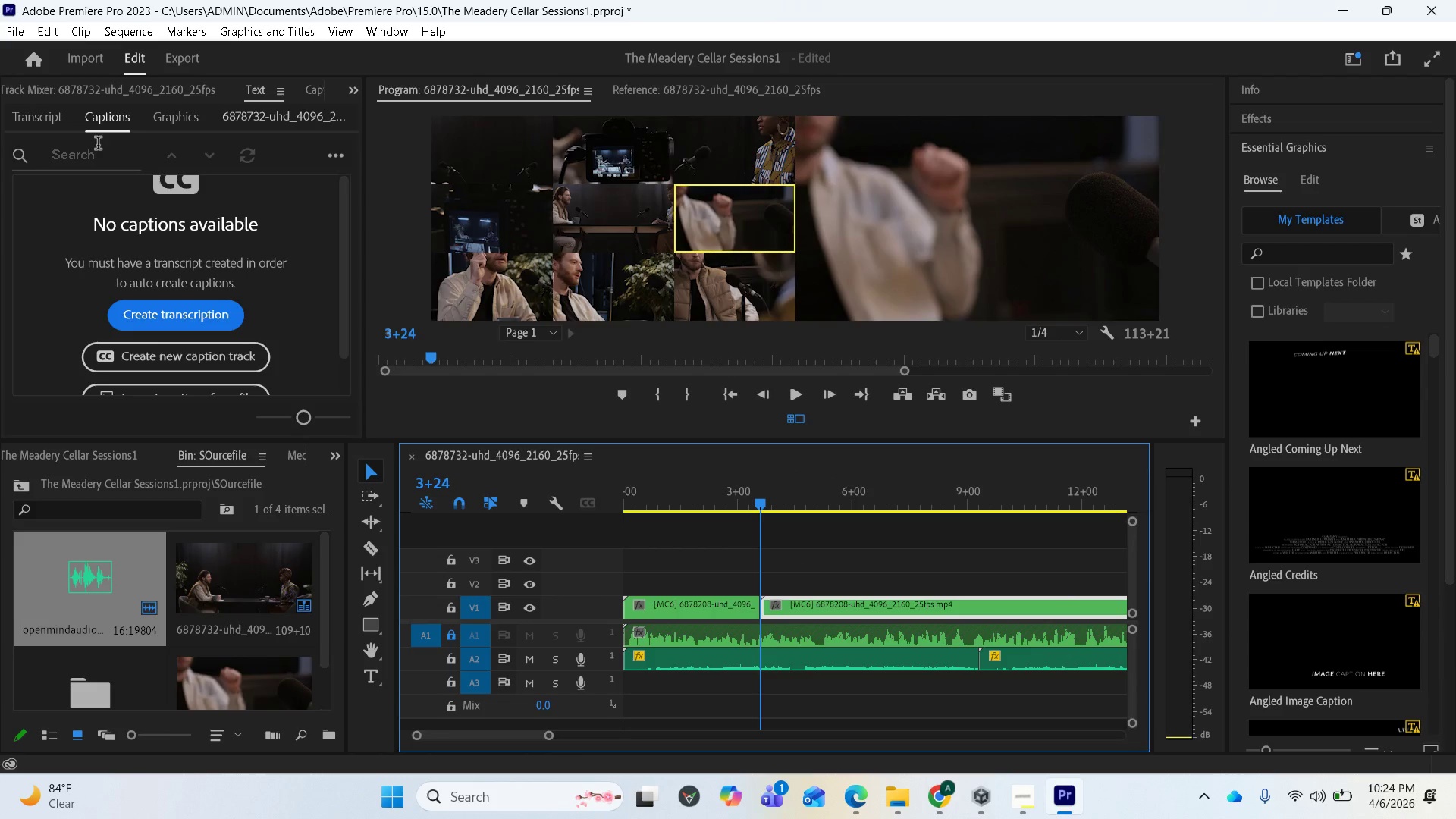 
scroll: coordinate [321, 88], scroll_direction: down, amount: 3.0
 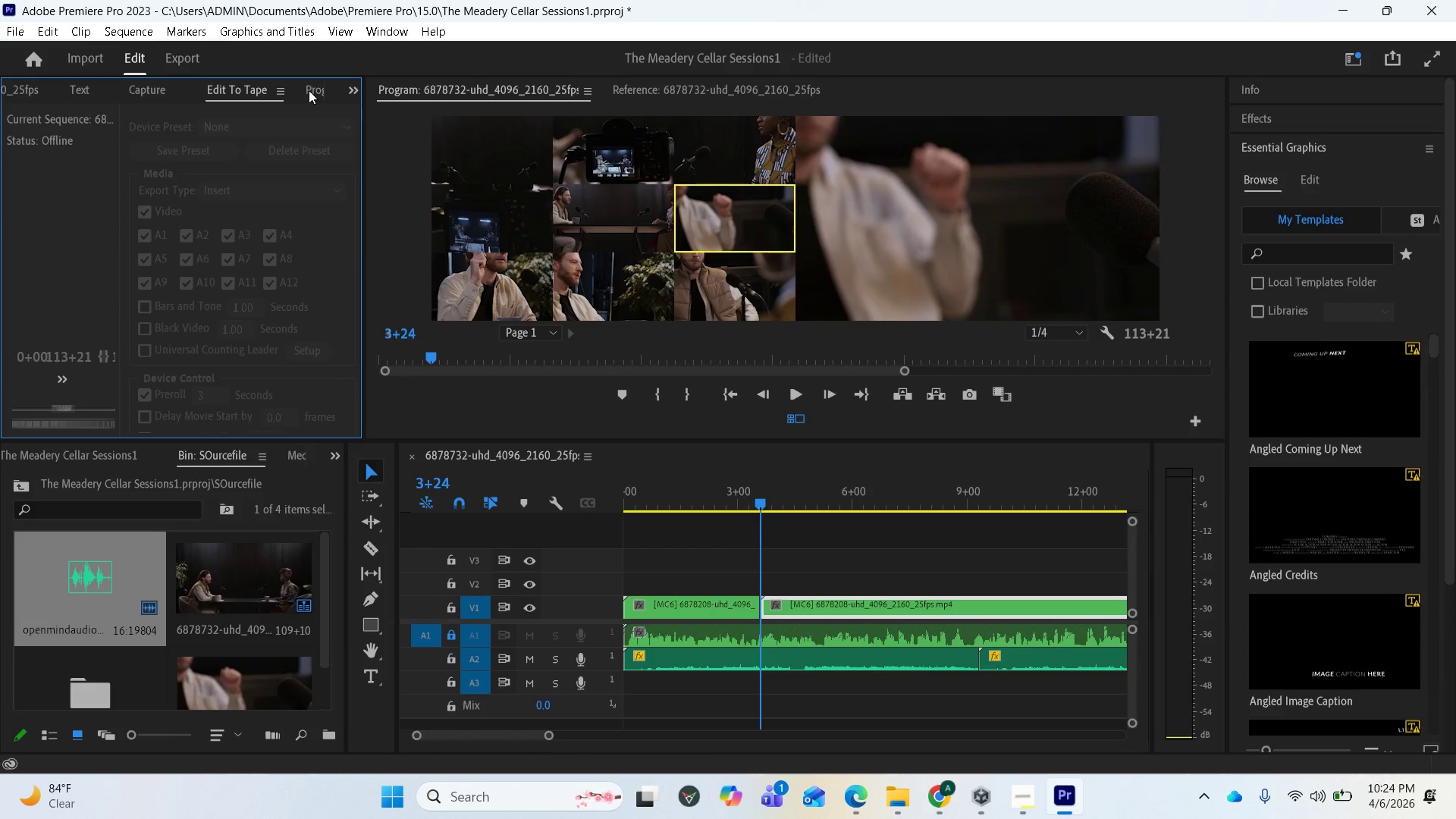 
left_click([310, 90])
 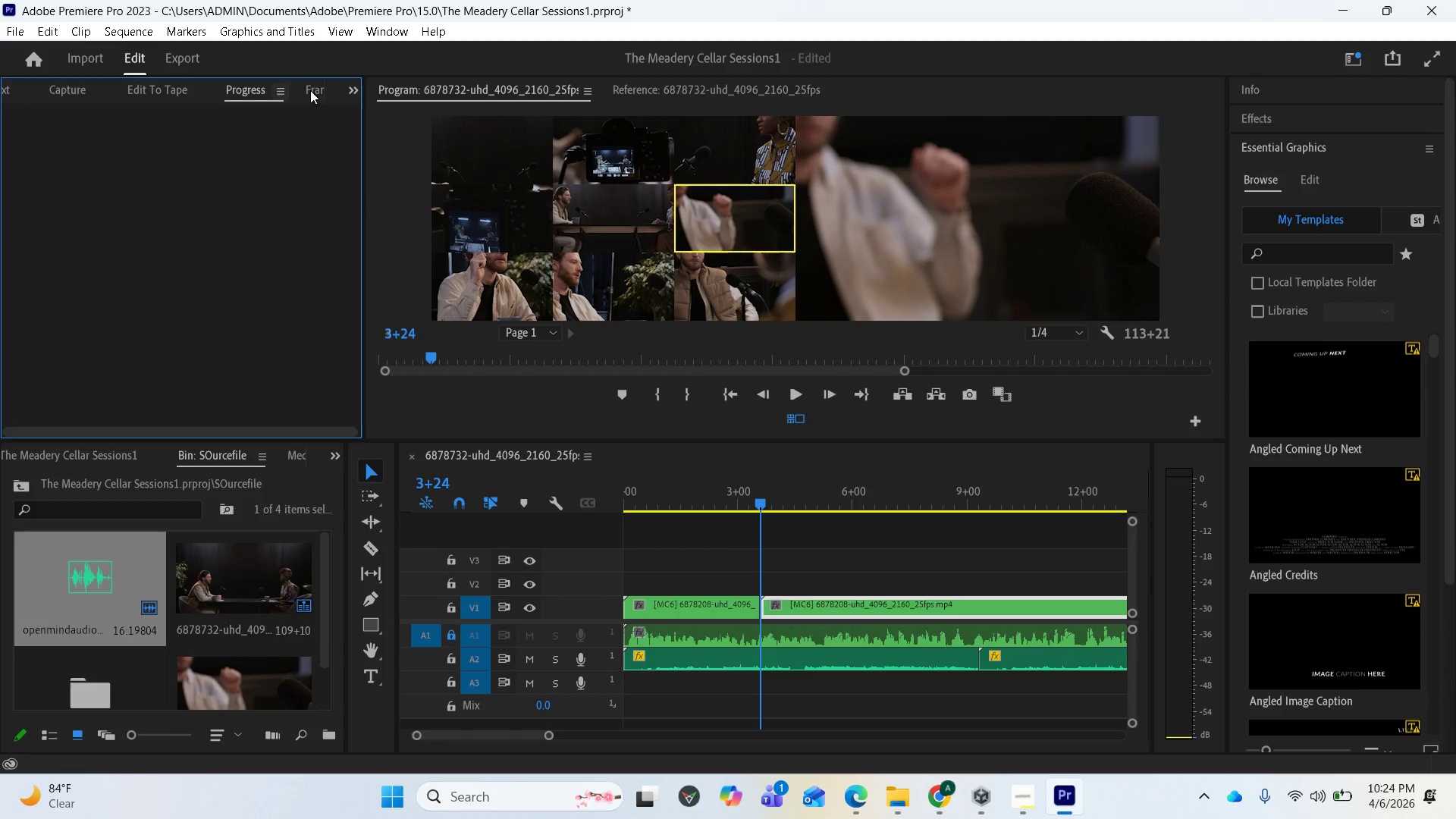 
left_click([310, 90])
 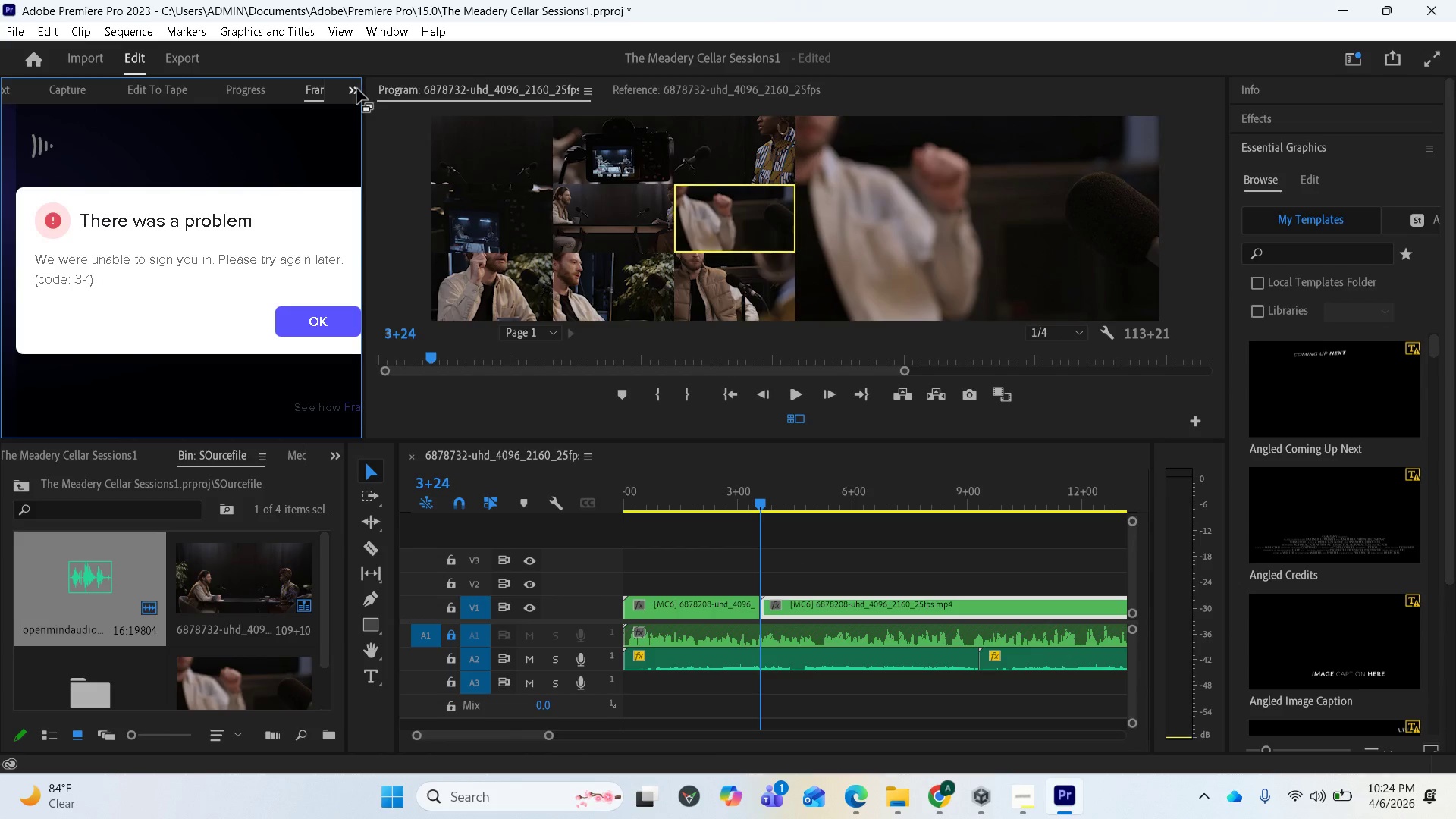 
left_click([356, 89])
 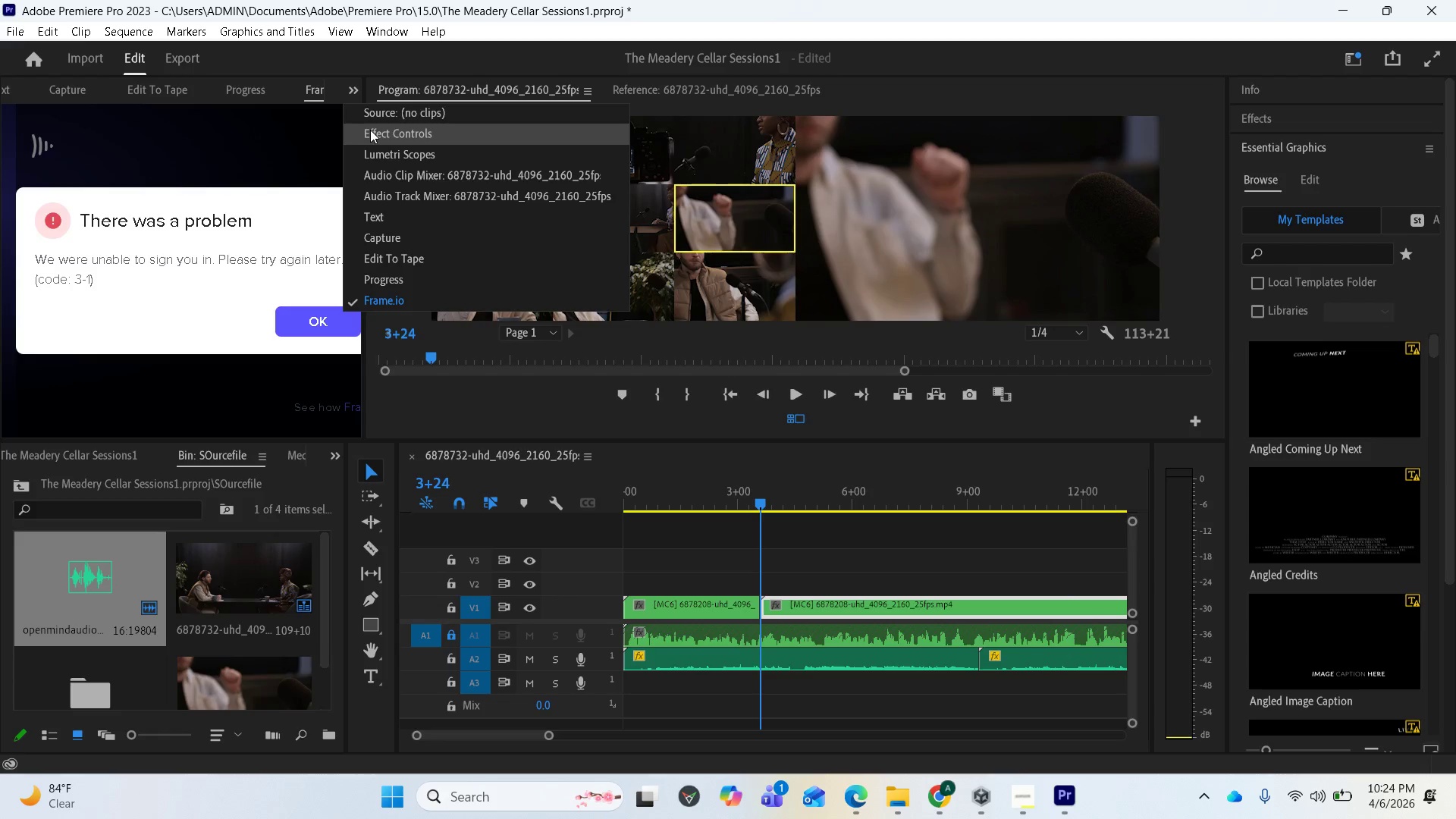 
left_click([370, 130])
 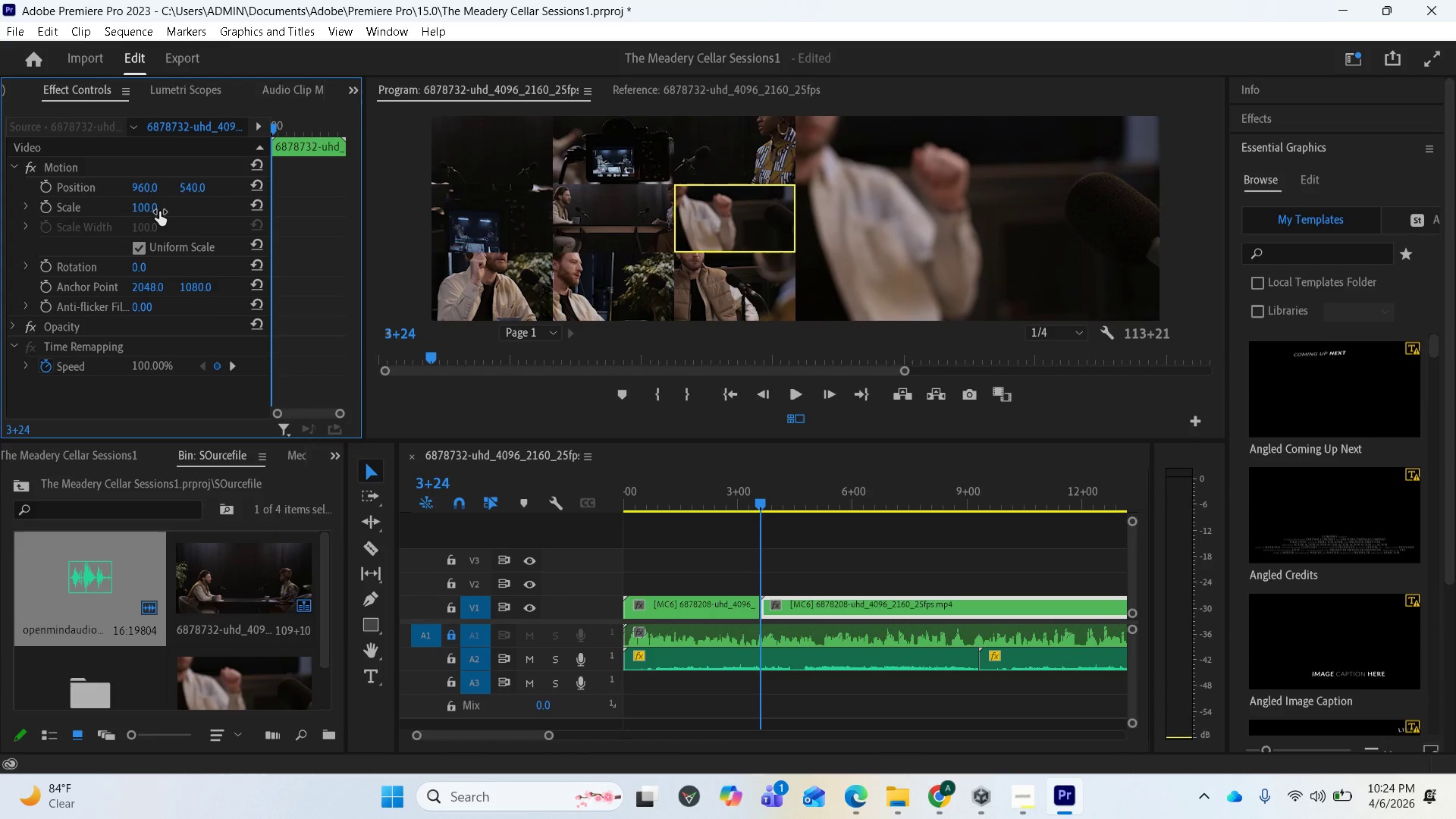 
left_click([152, 211])
 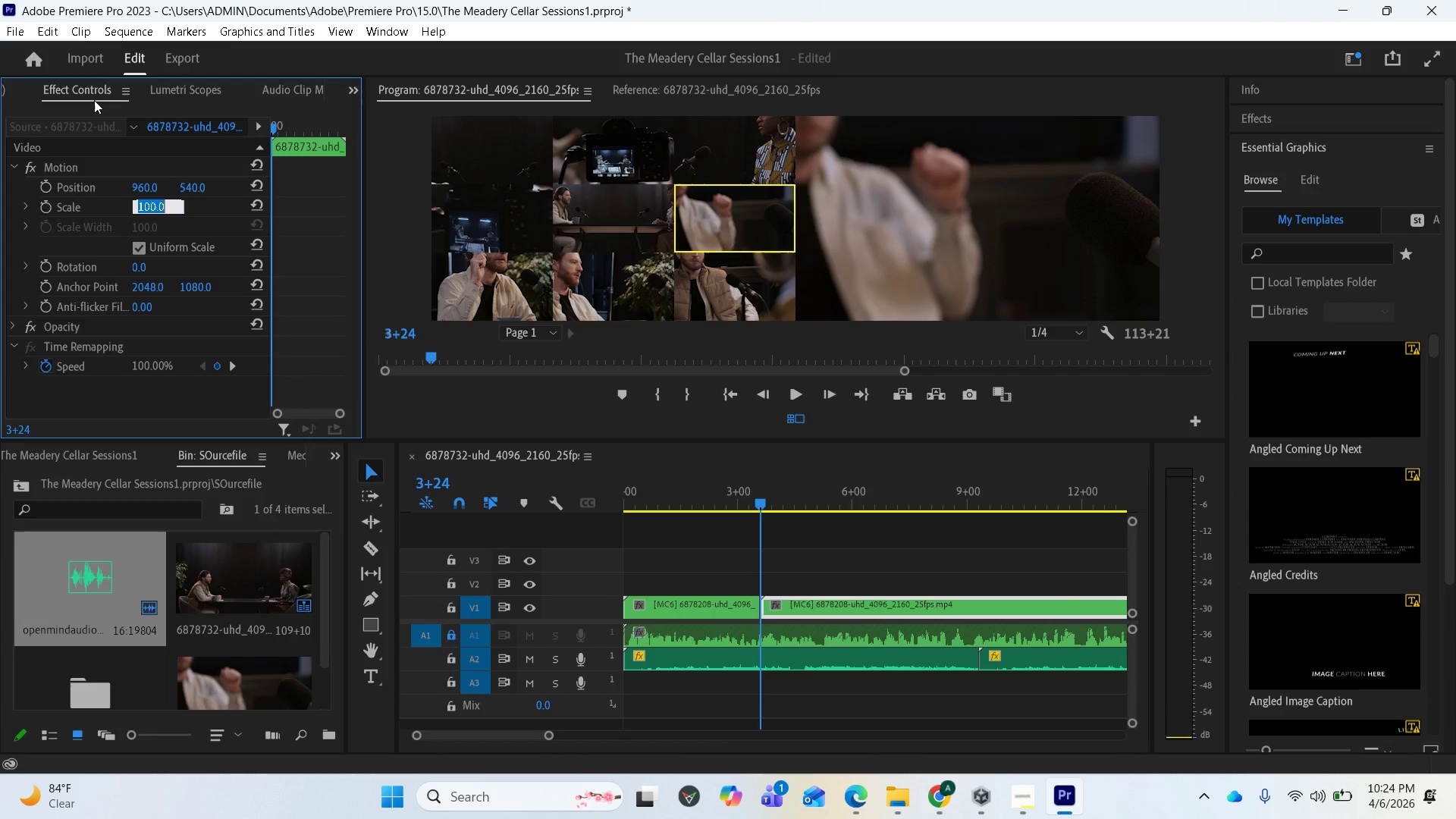 
type(50)
 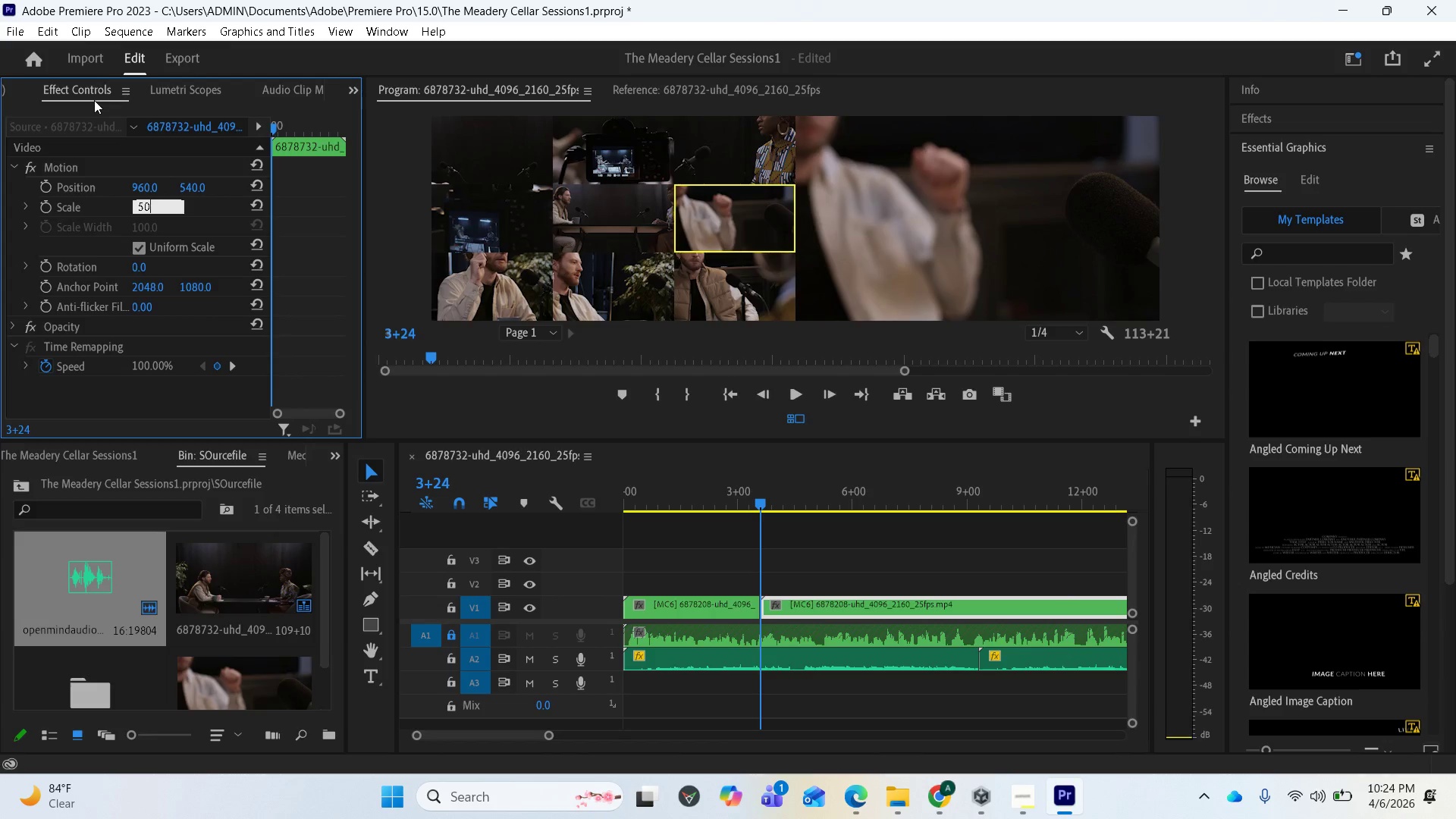 
key(Enter)
 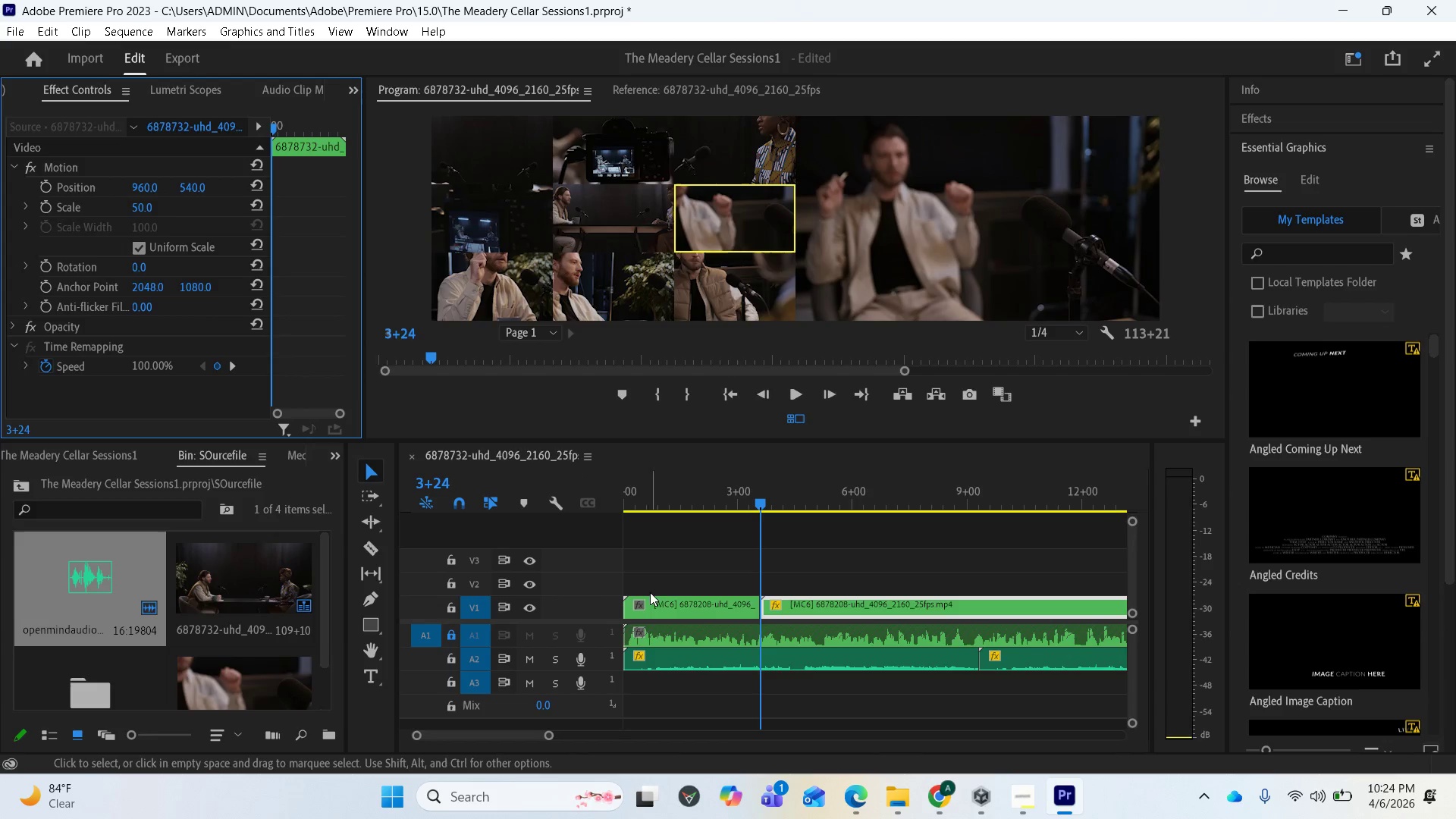 
left_click([663, 601])
 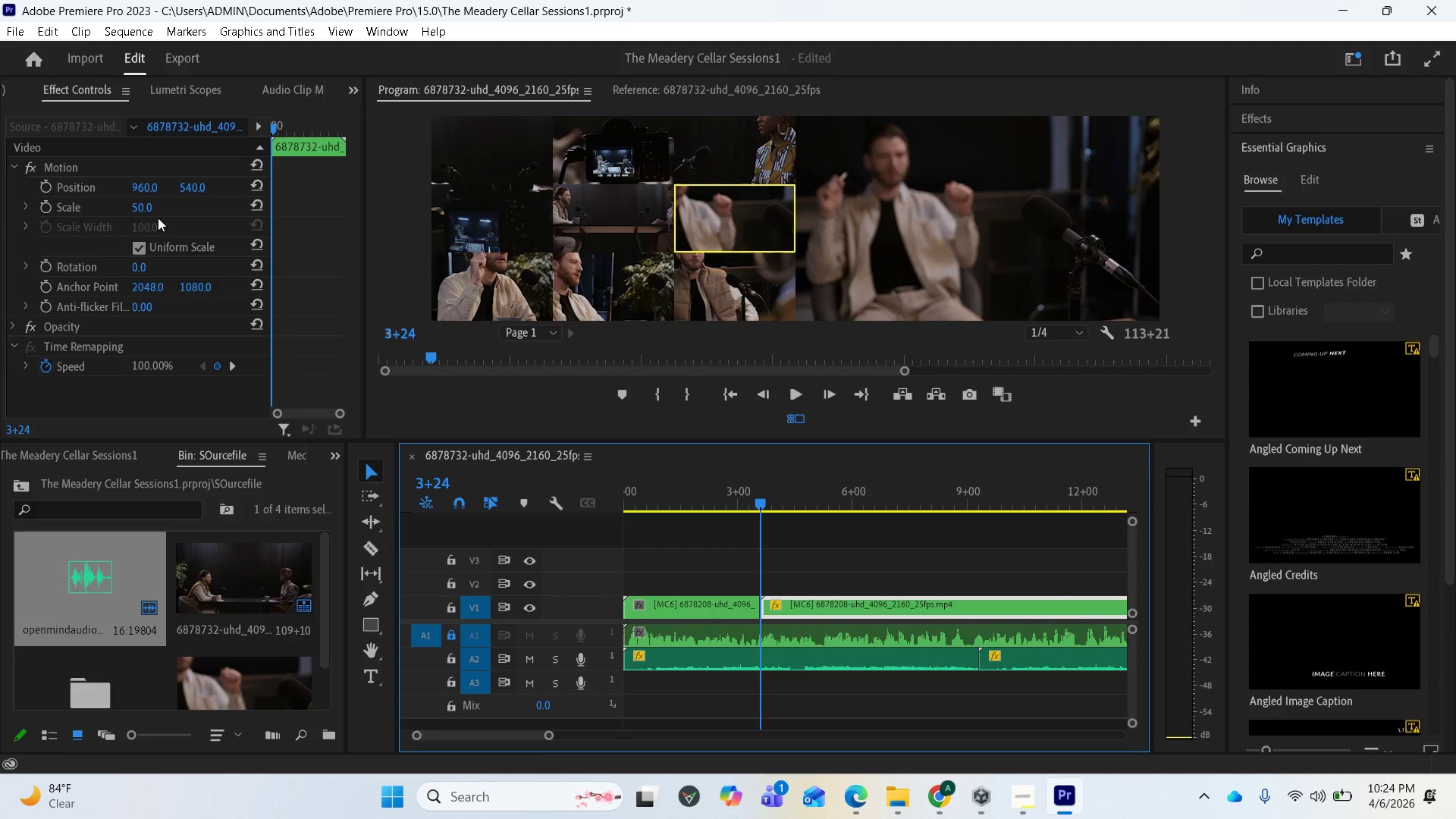 
left_click([144, 204])
 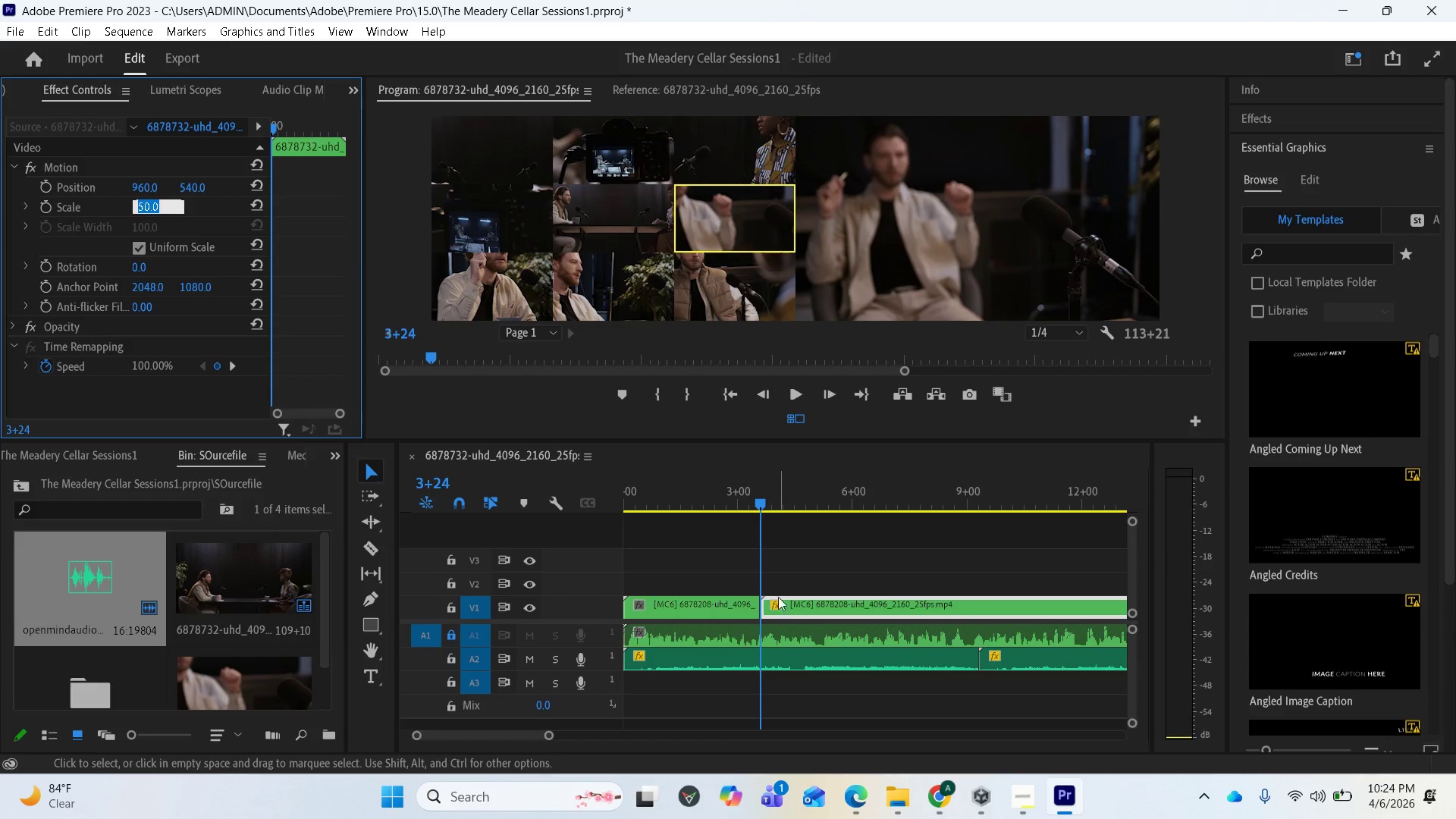 
left_click([782, 604])
 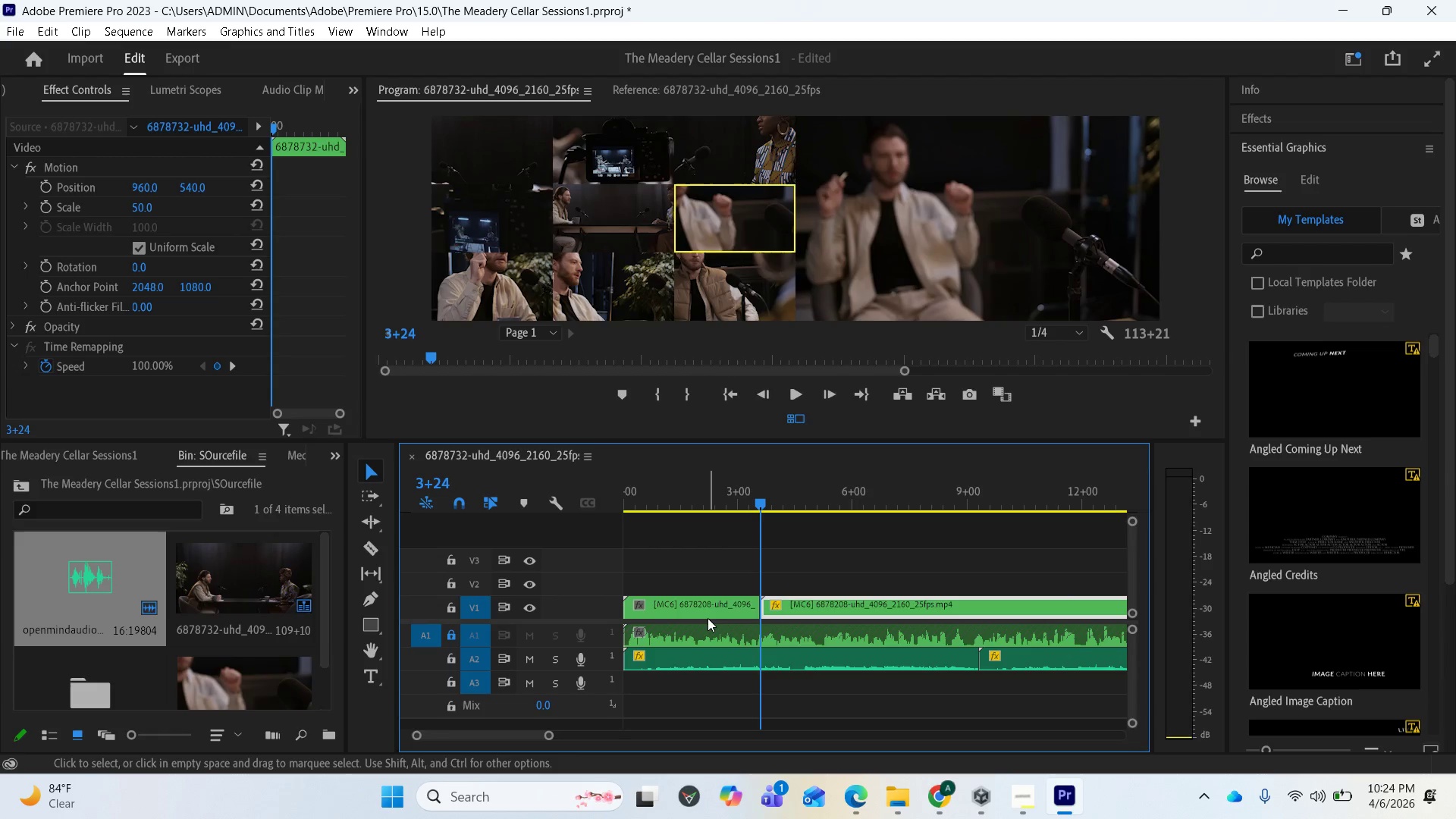 
left_click([705, 613])
 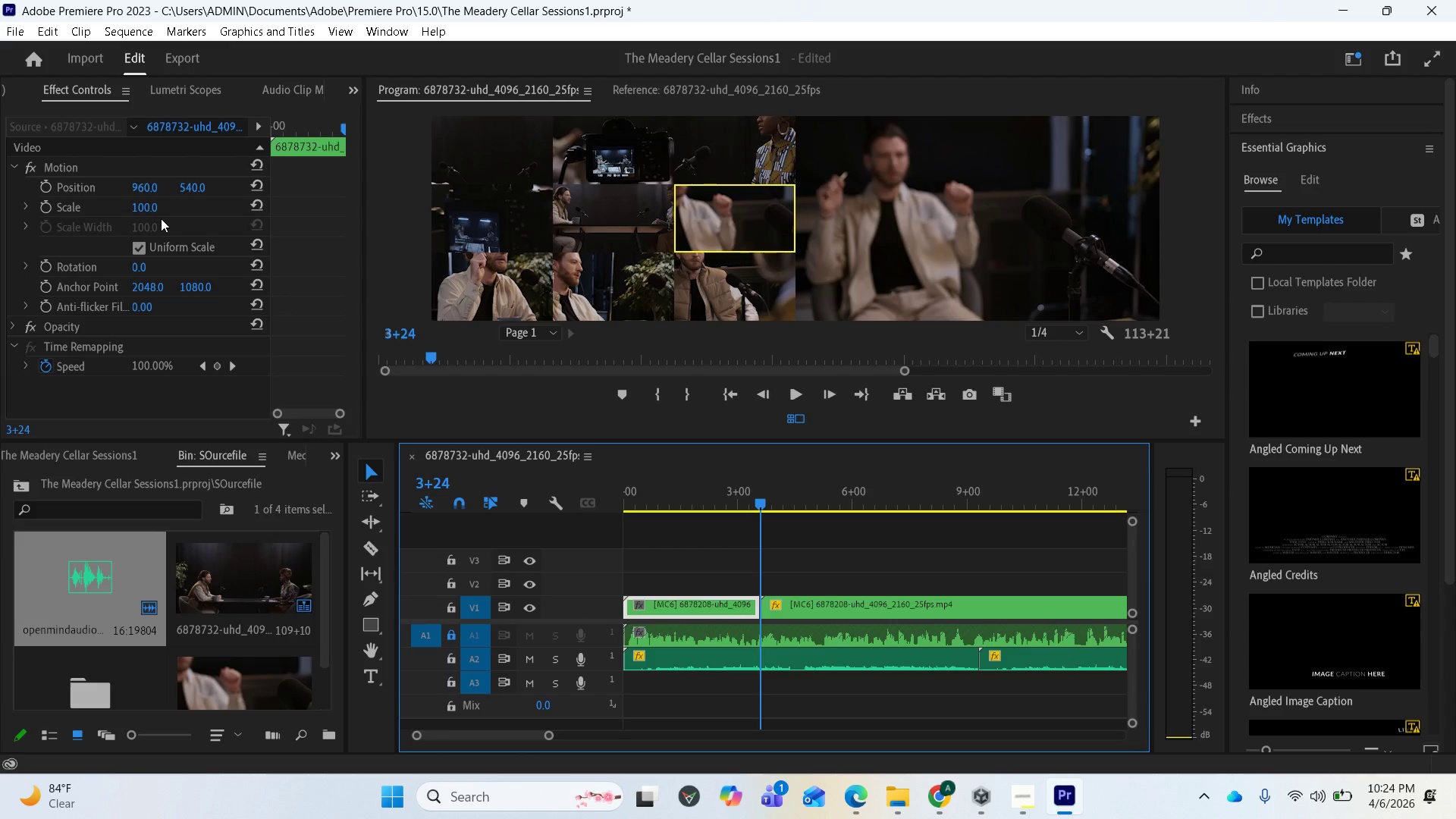 
left_click([154, 203])
 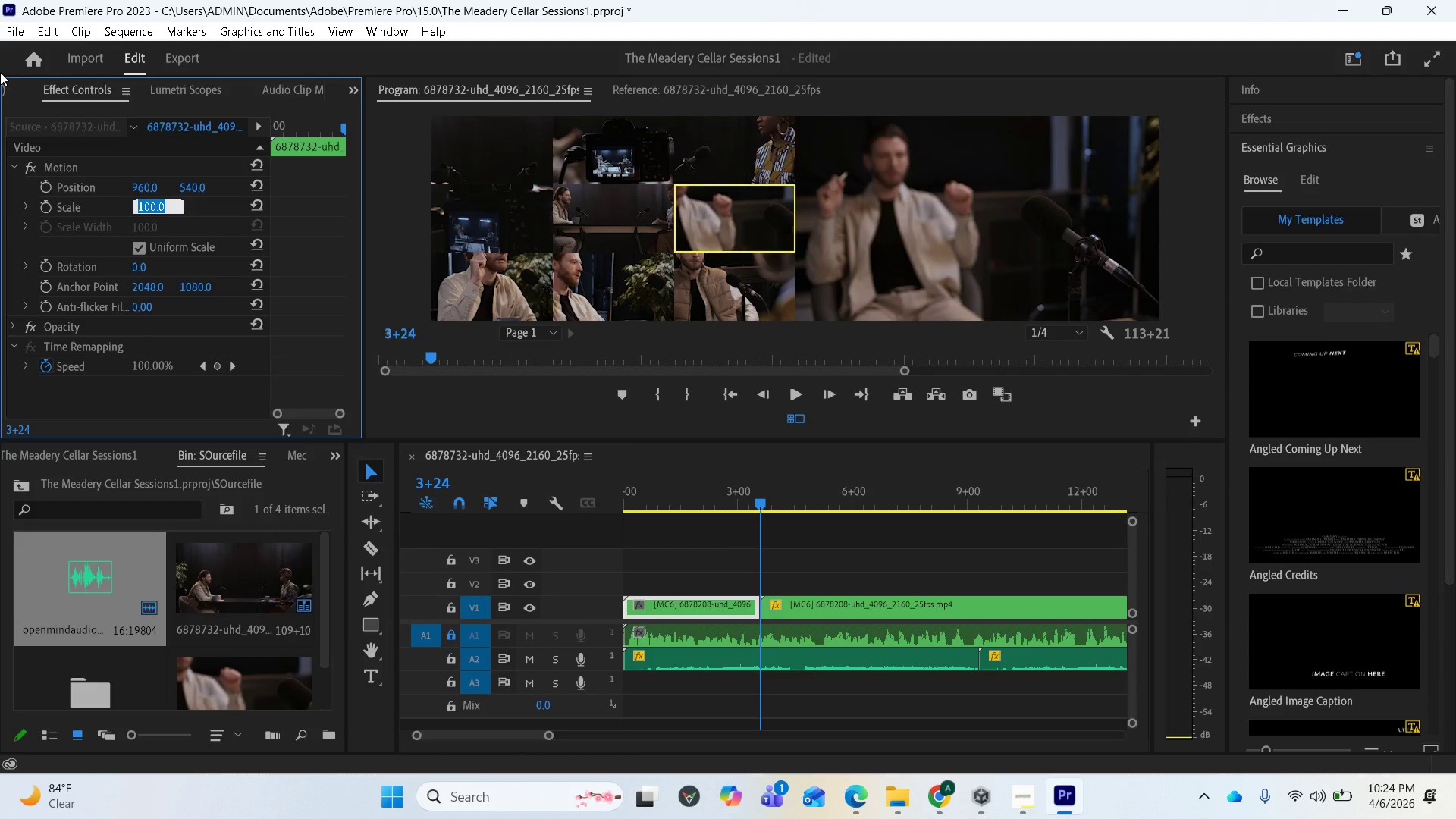 
type(50)
 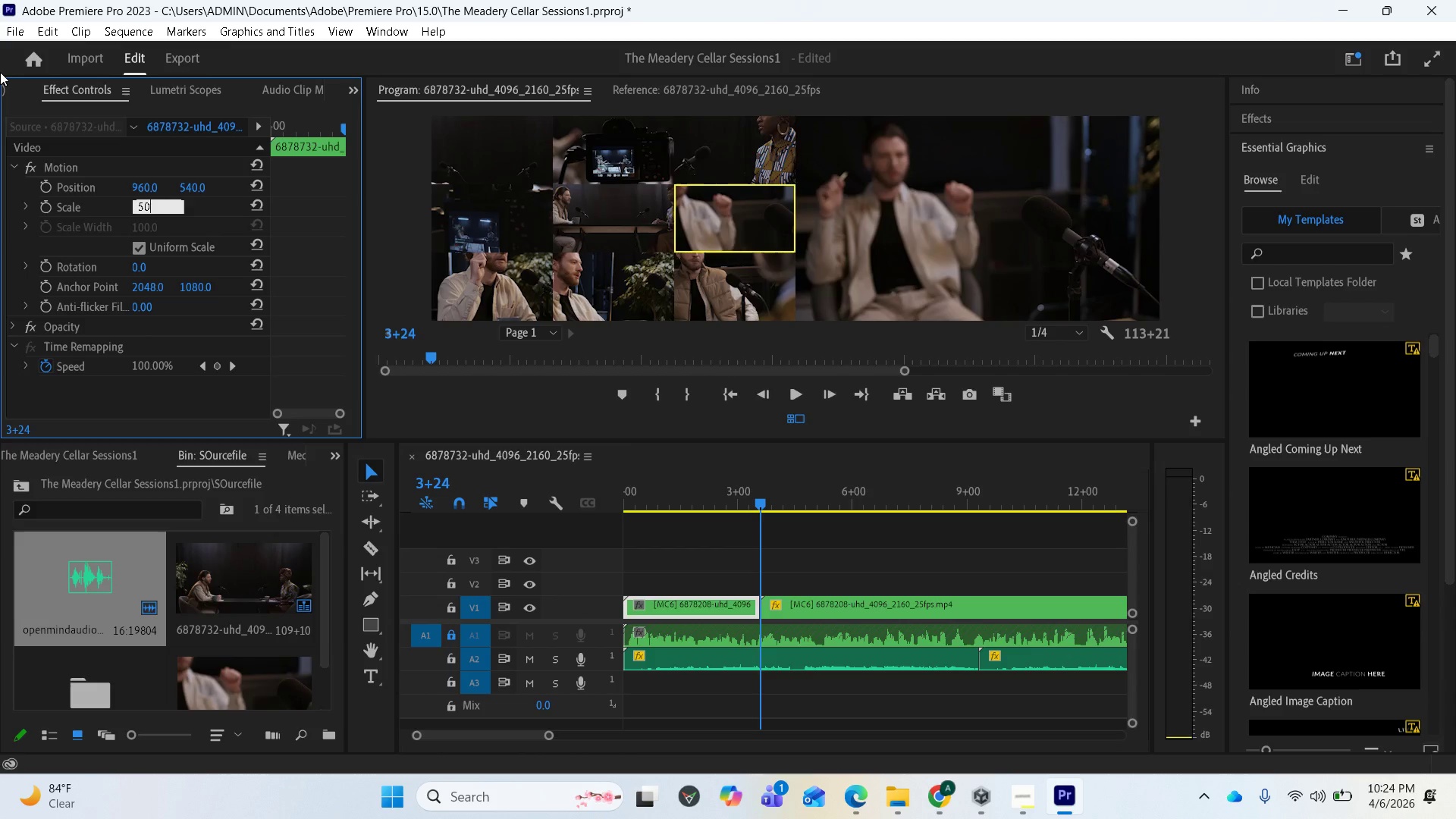 
key(Enter)
 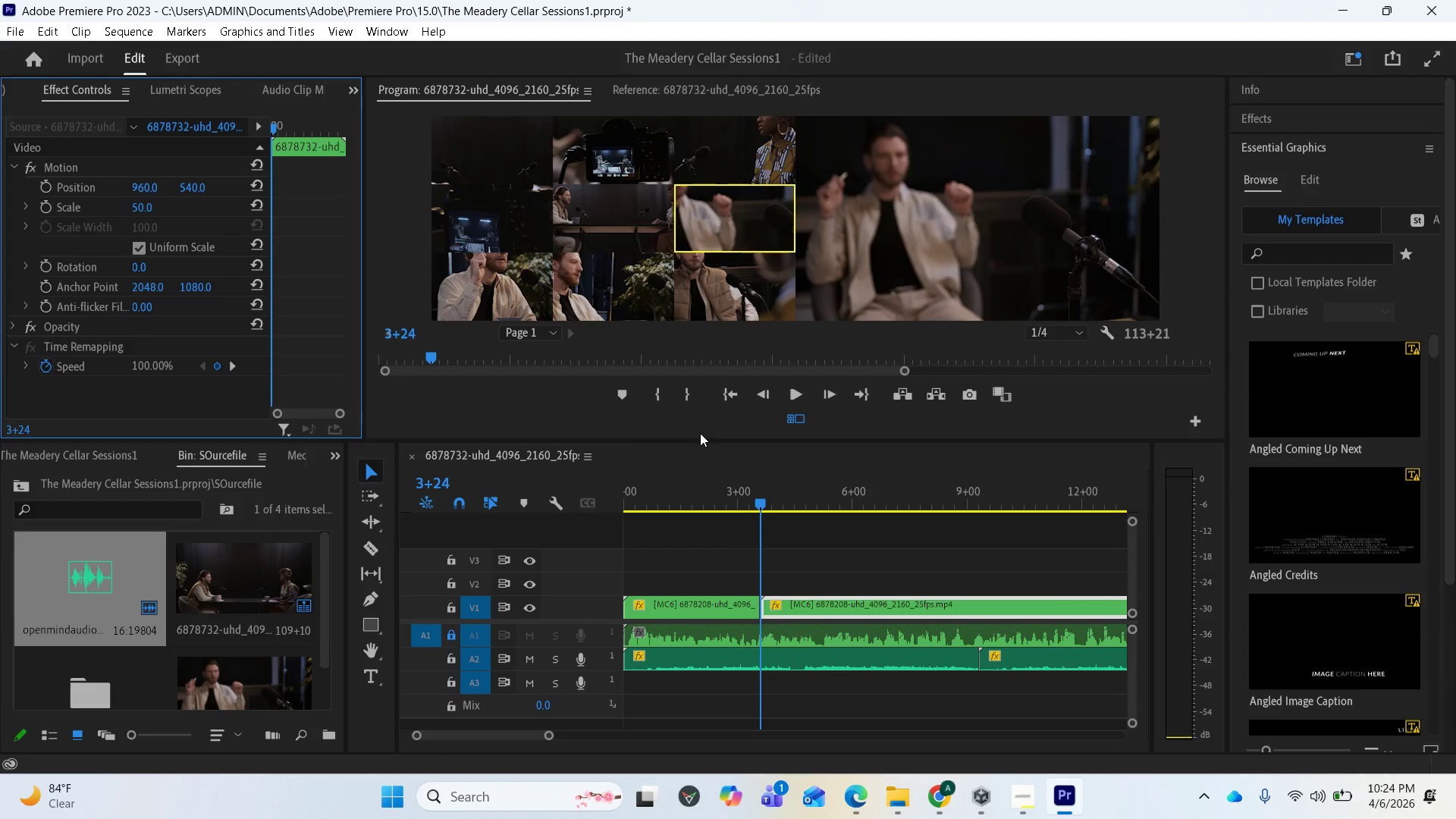 
wait(6.06)
 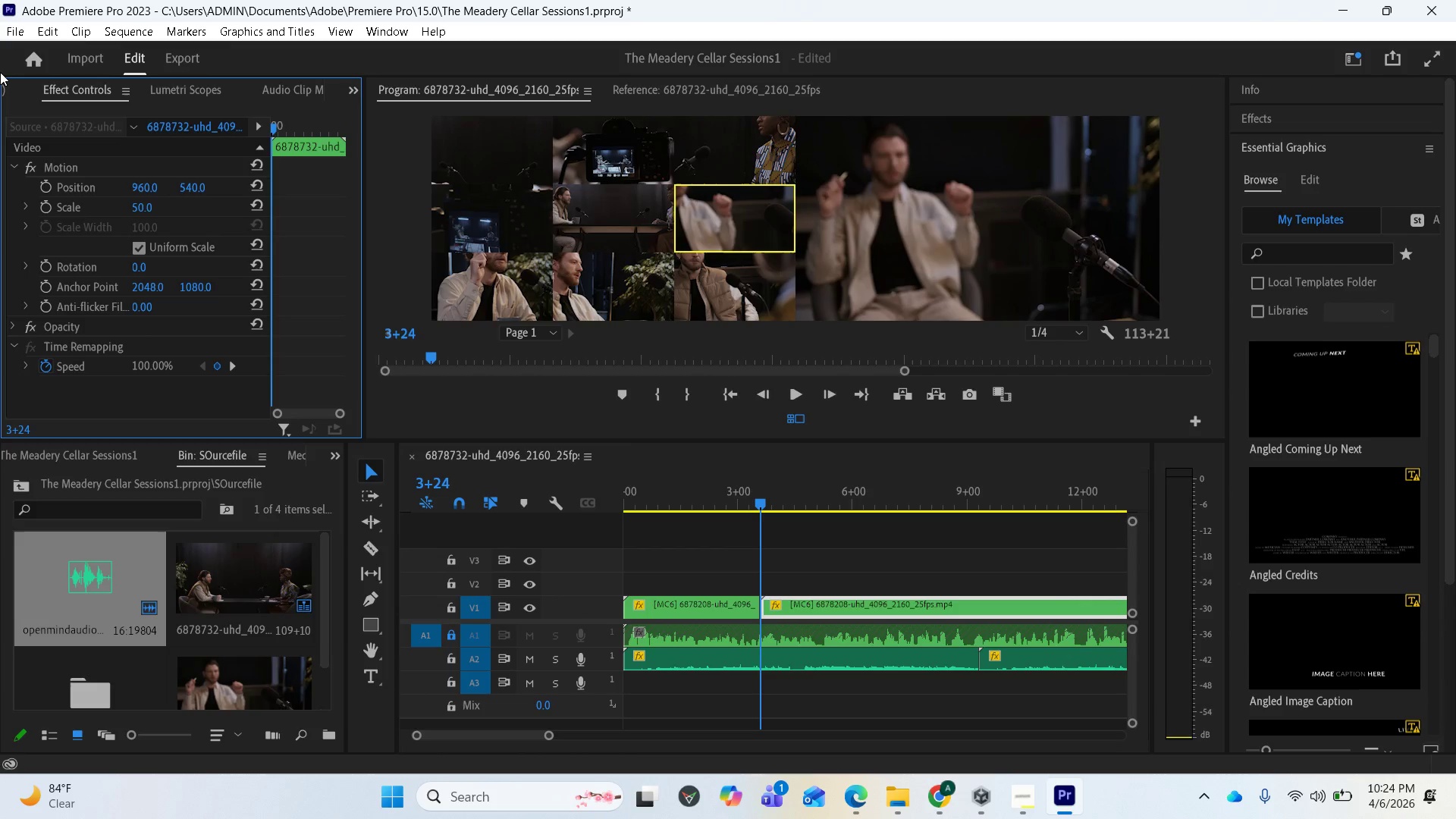 
scroll: coordinate [507, 249], scroll_direction: down, amount: 3.0
 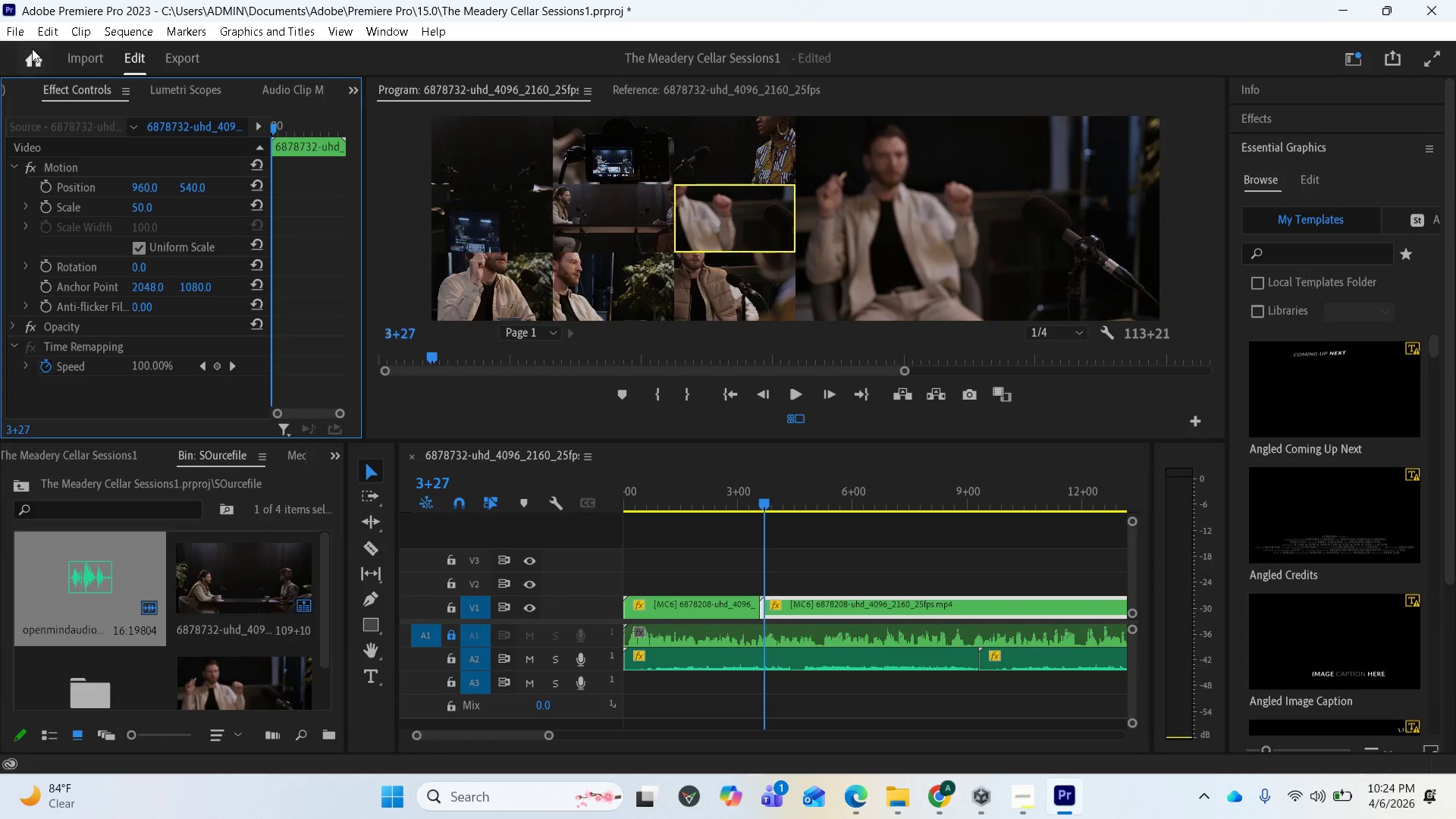 
left_click([9, 31])
 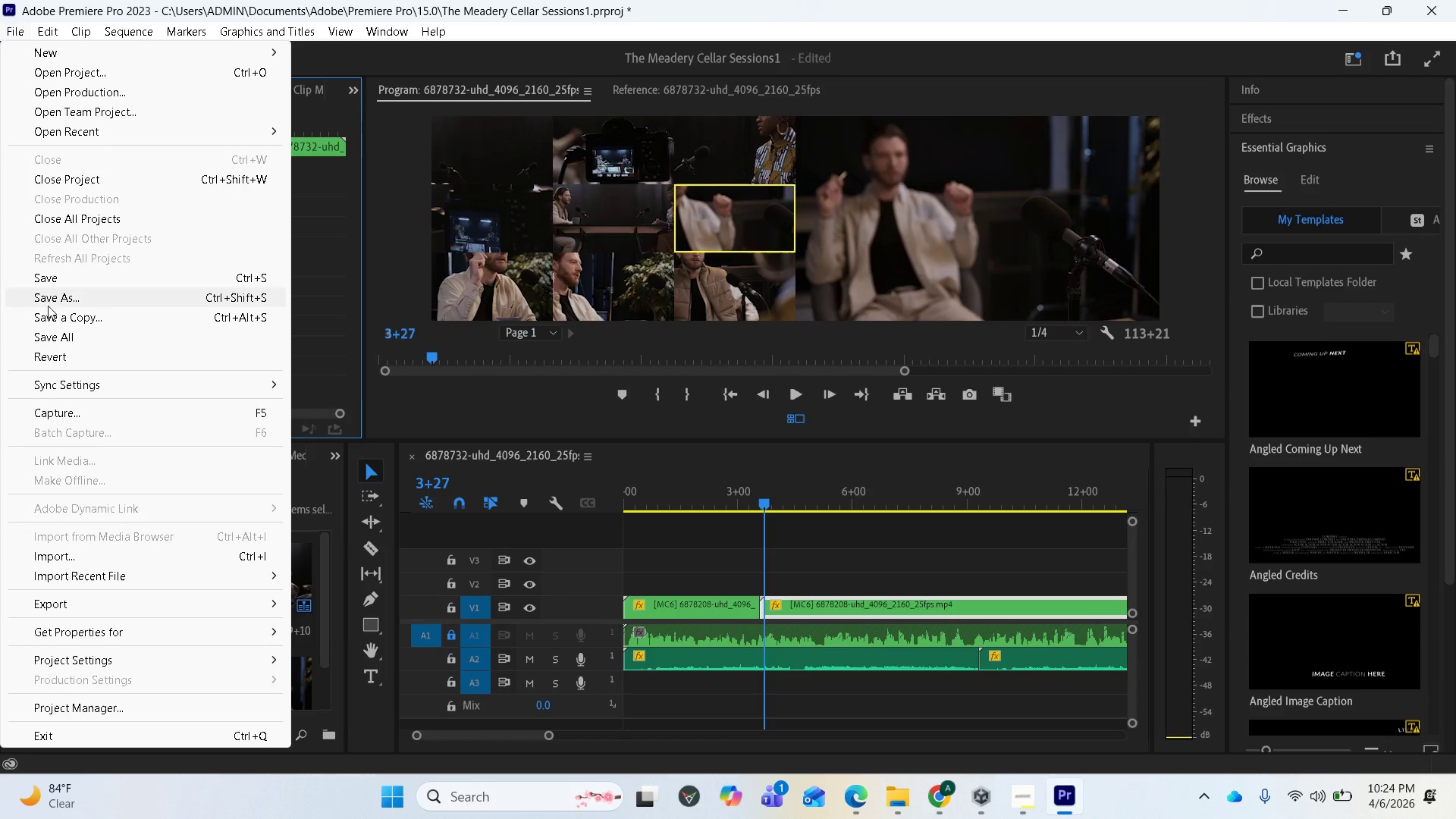 
left_click([45, 278])
 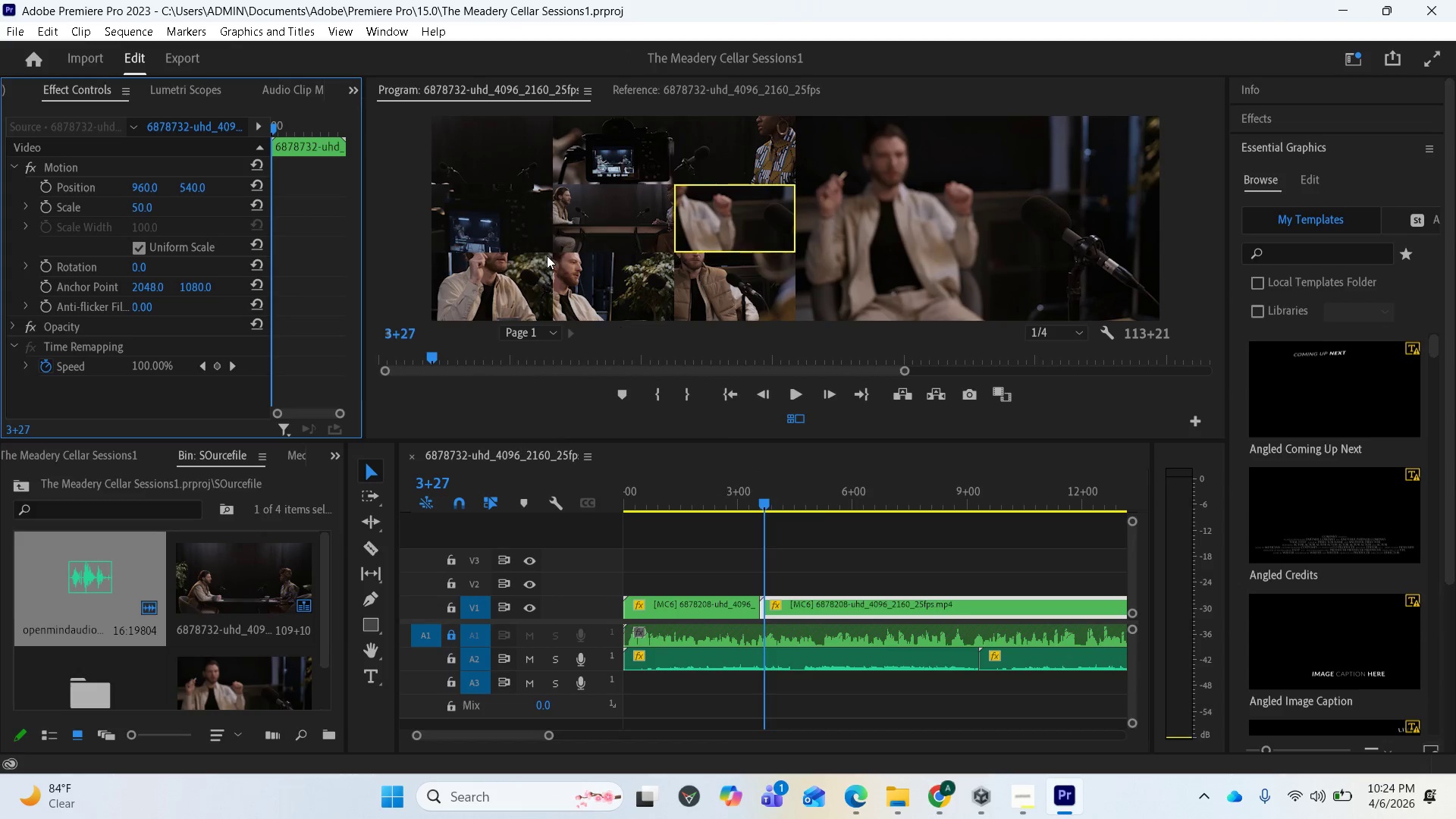 
left_click([586, 286])
 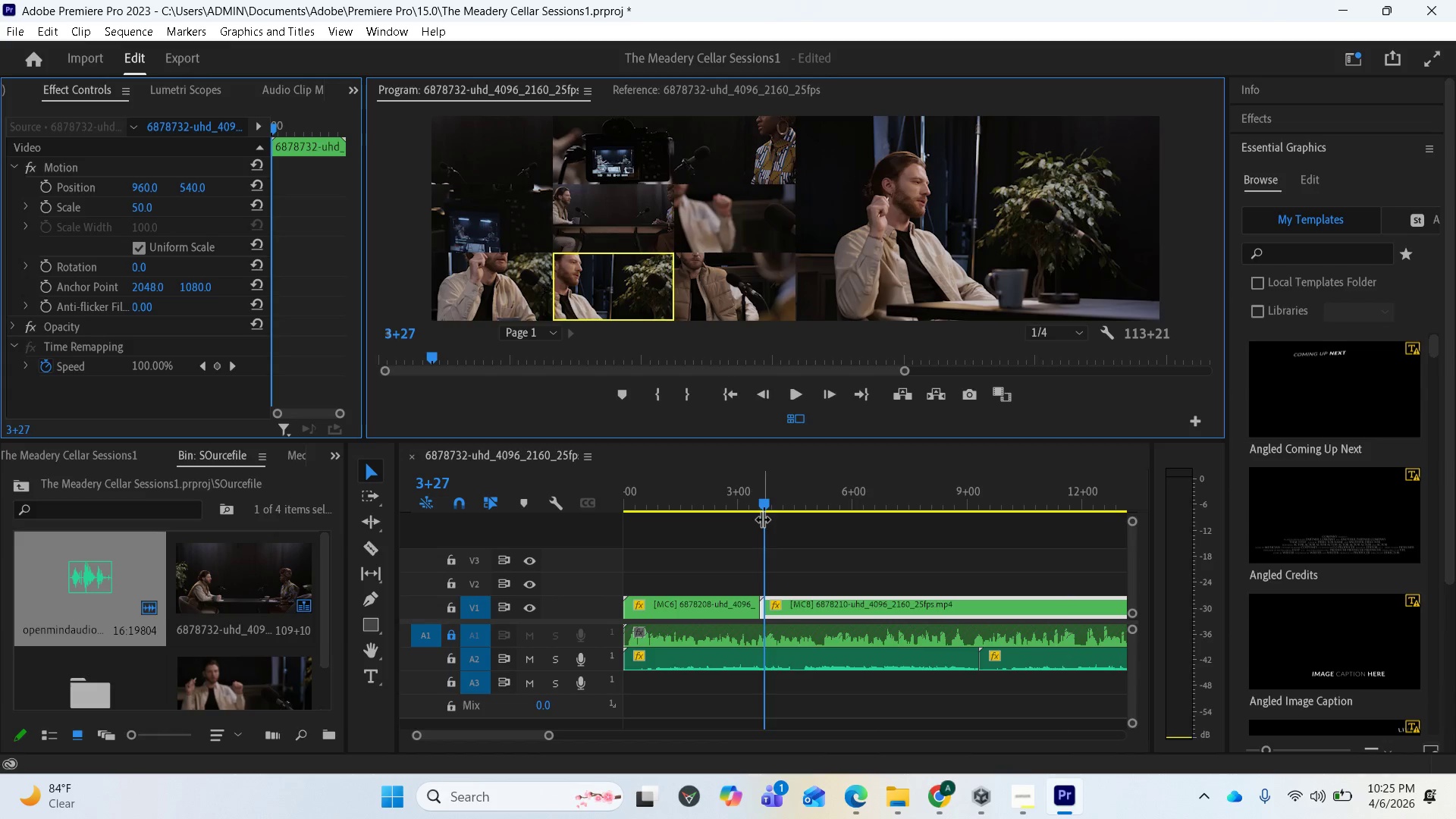 
left_click_drag(start_coordinate=[761, 506], to_coordinate=[647, 486])
 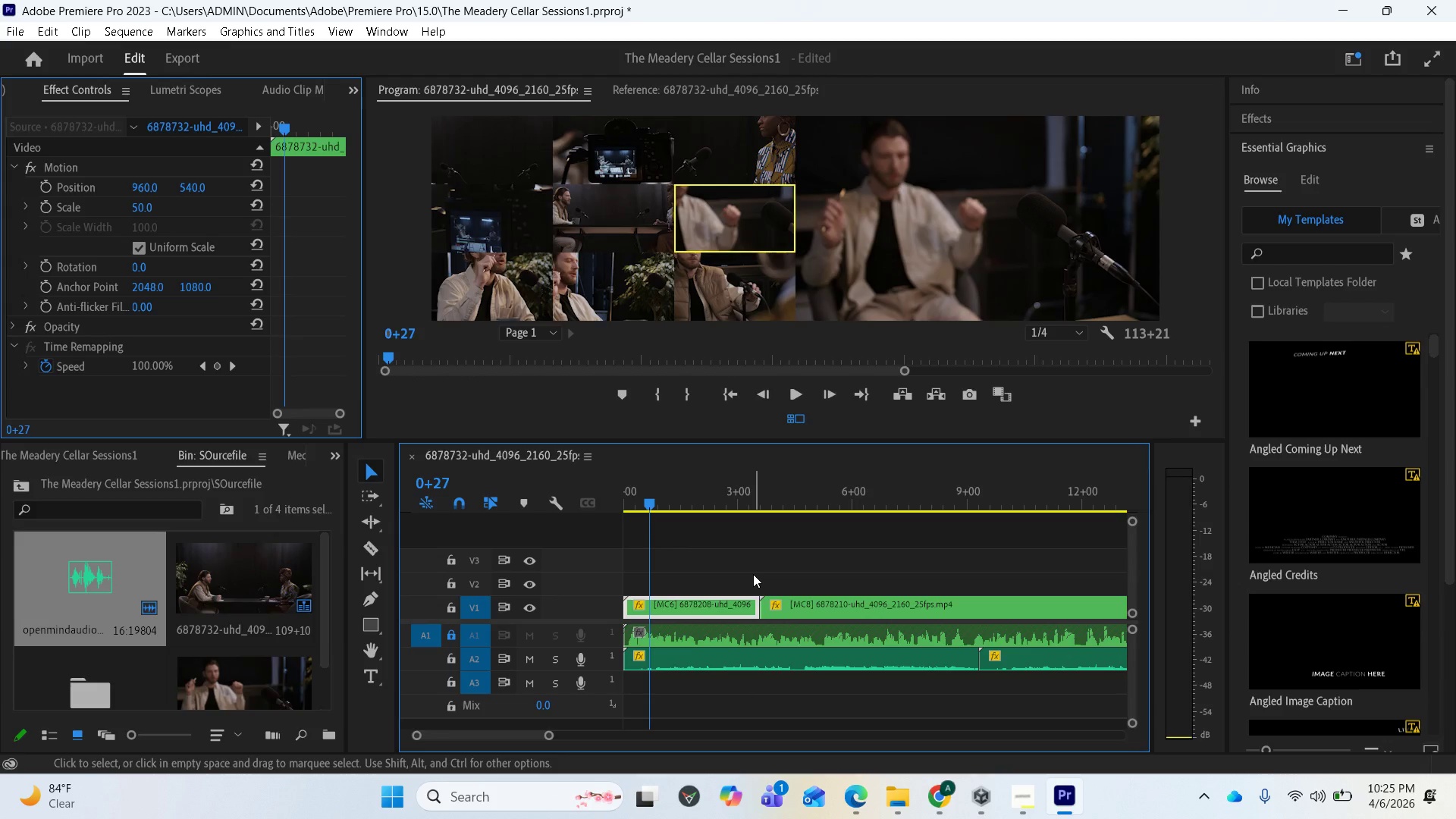 
key(Space)
 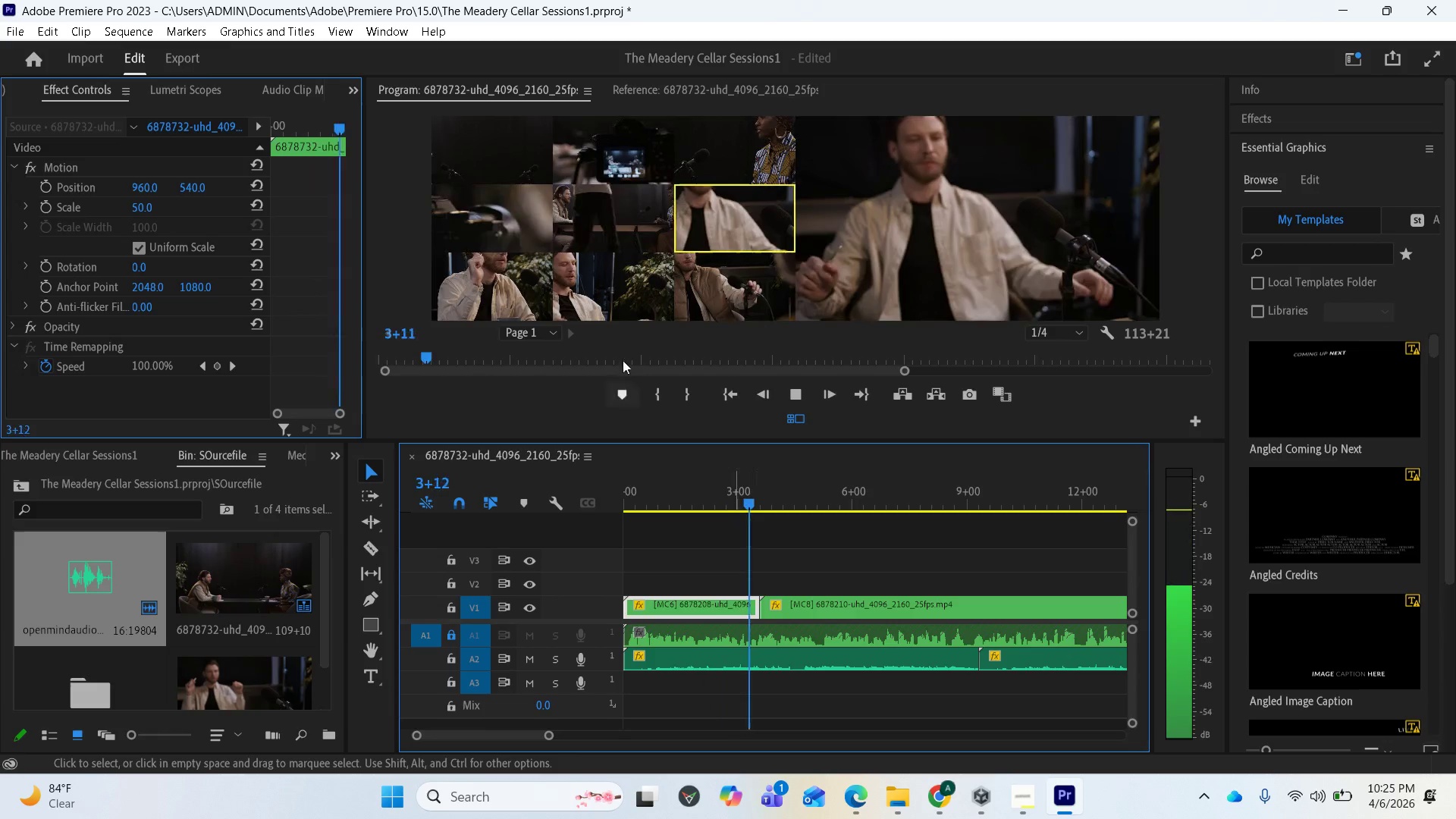 
wait(7.92)
 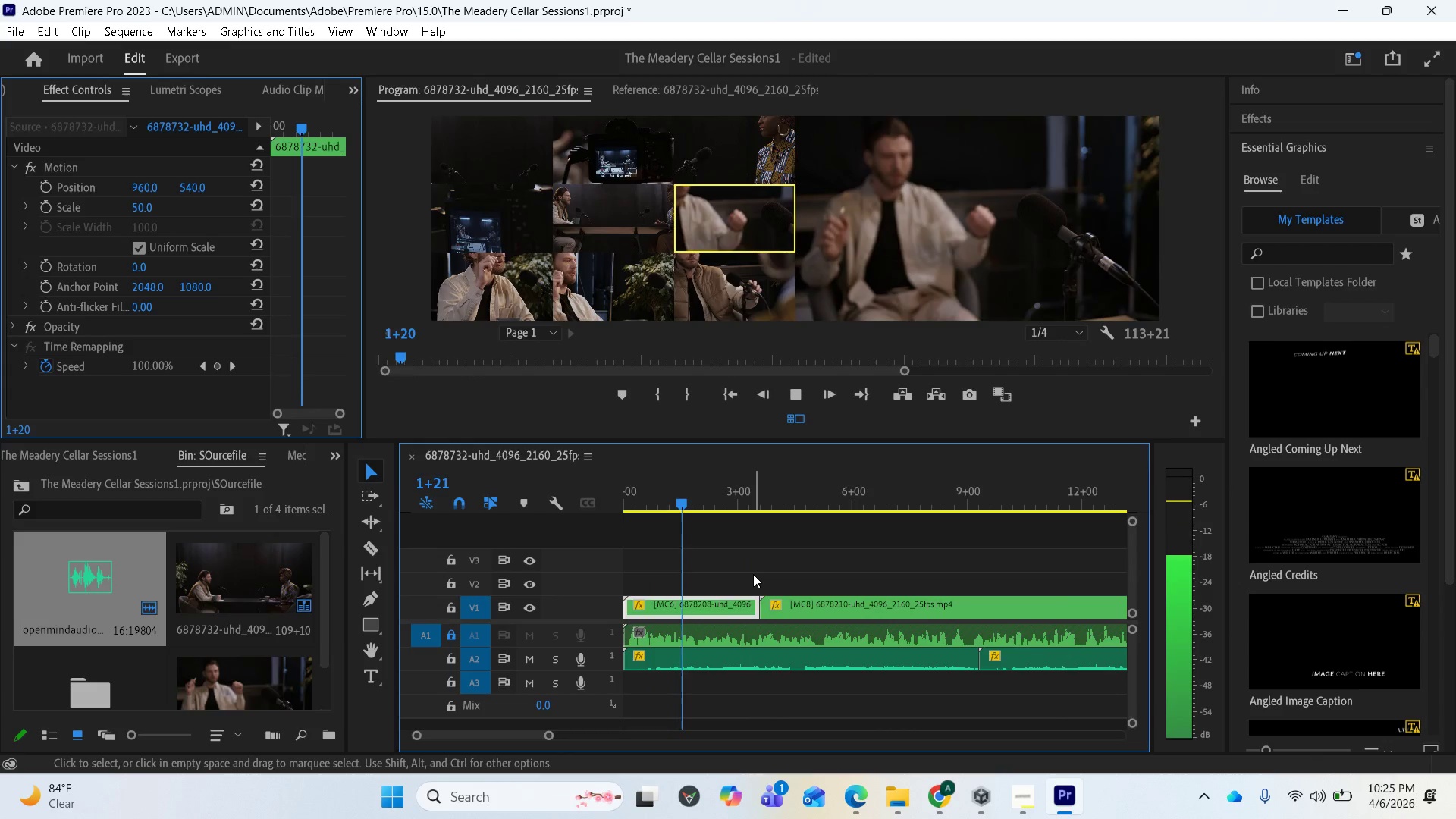 
left_click([574, 294])
 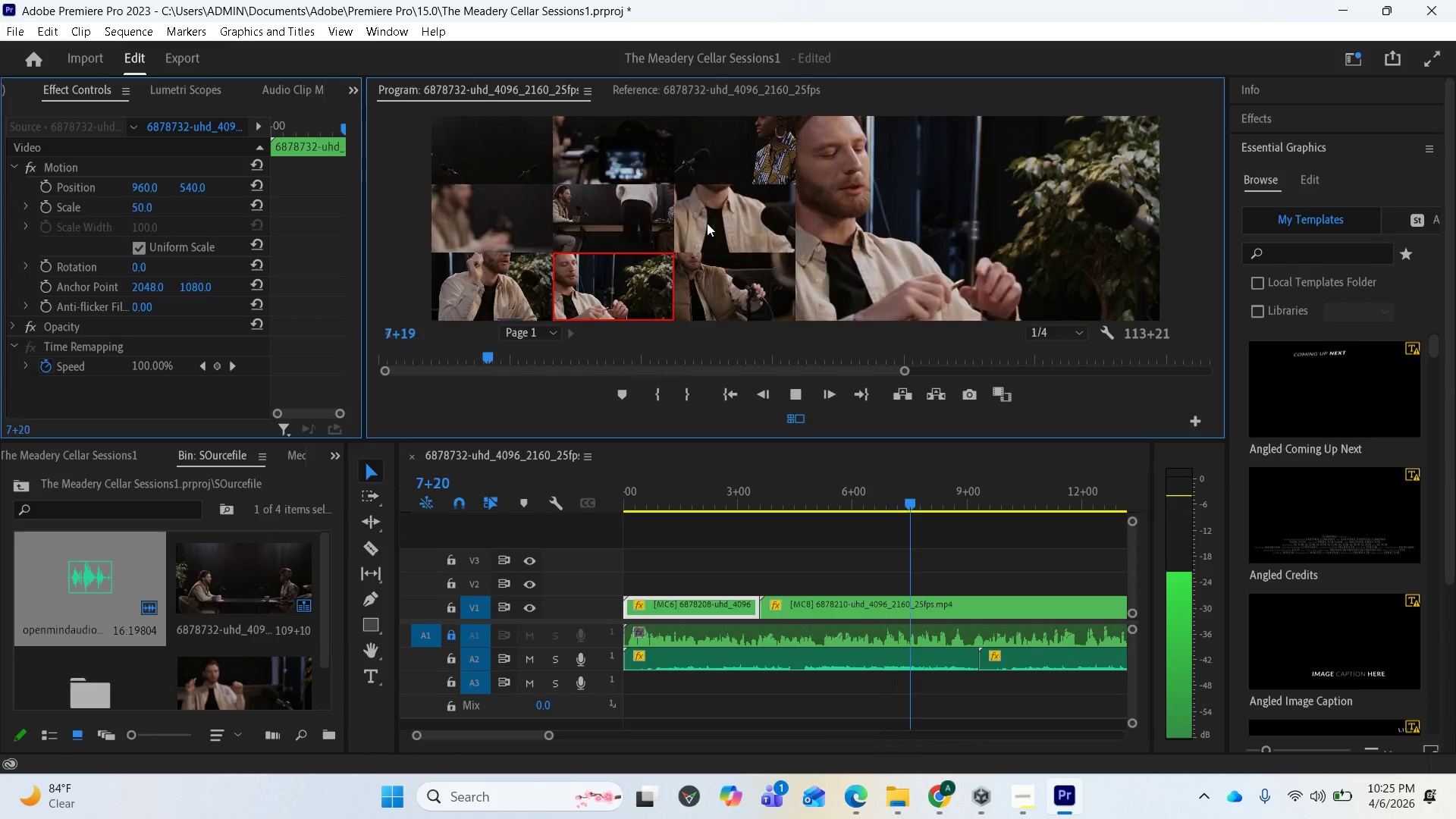 
wait(6.66)
 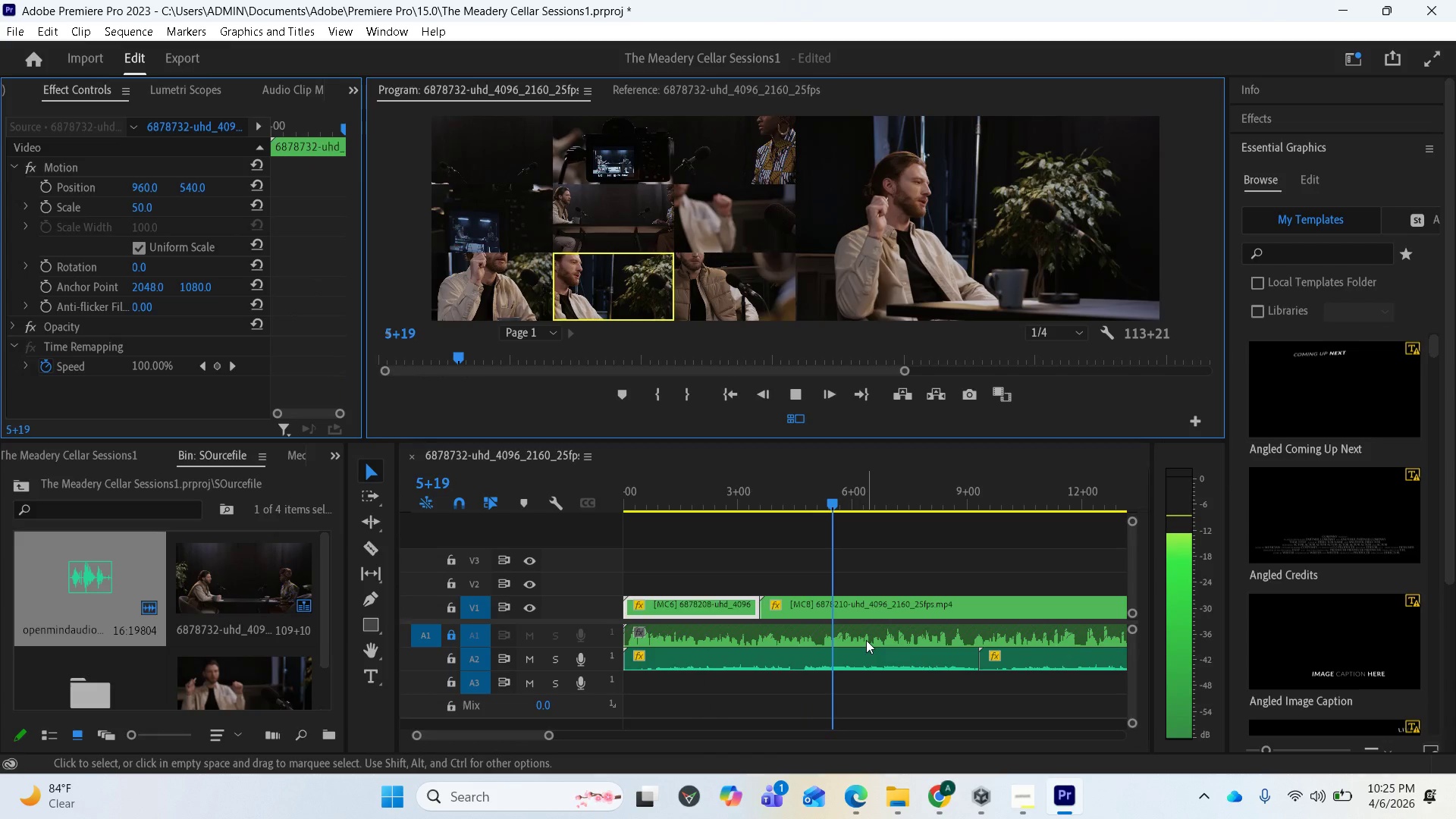 
scroll: coordinate [758, 273], scroll_direction: down, amount: 2.0
 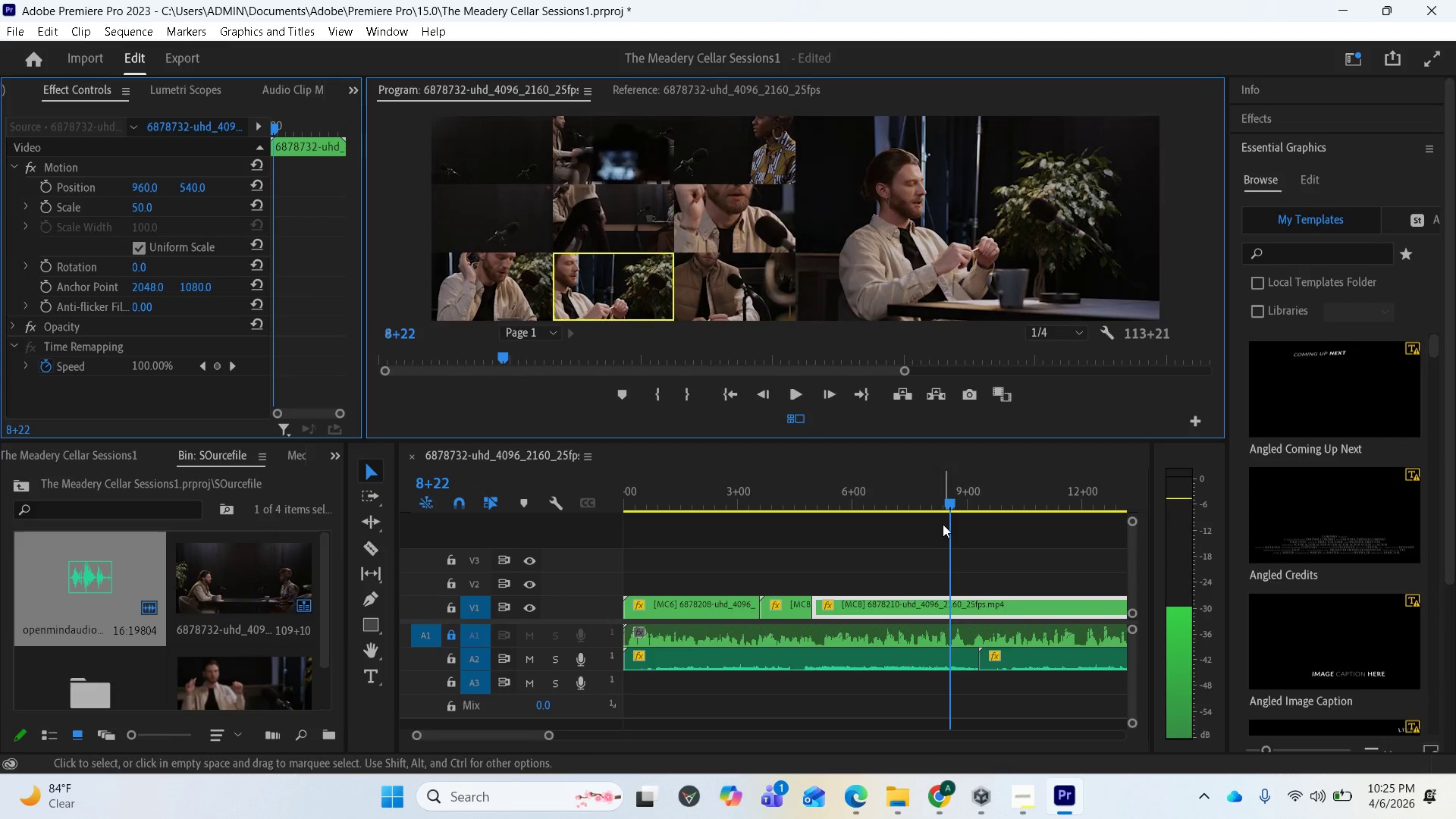 
left_click_drag(start_coordinate=[949, 501], to_coordinate=[766, 487])
 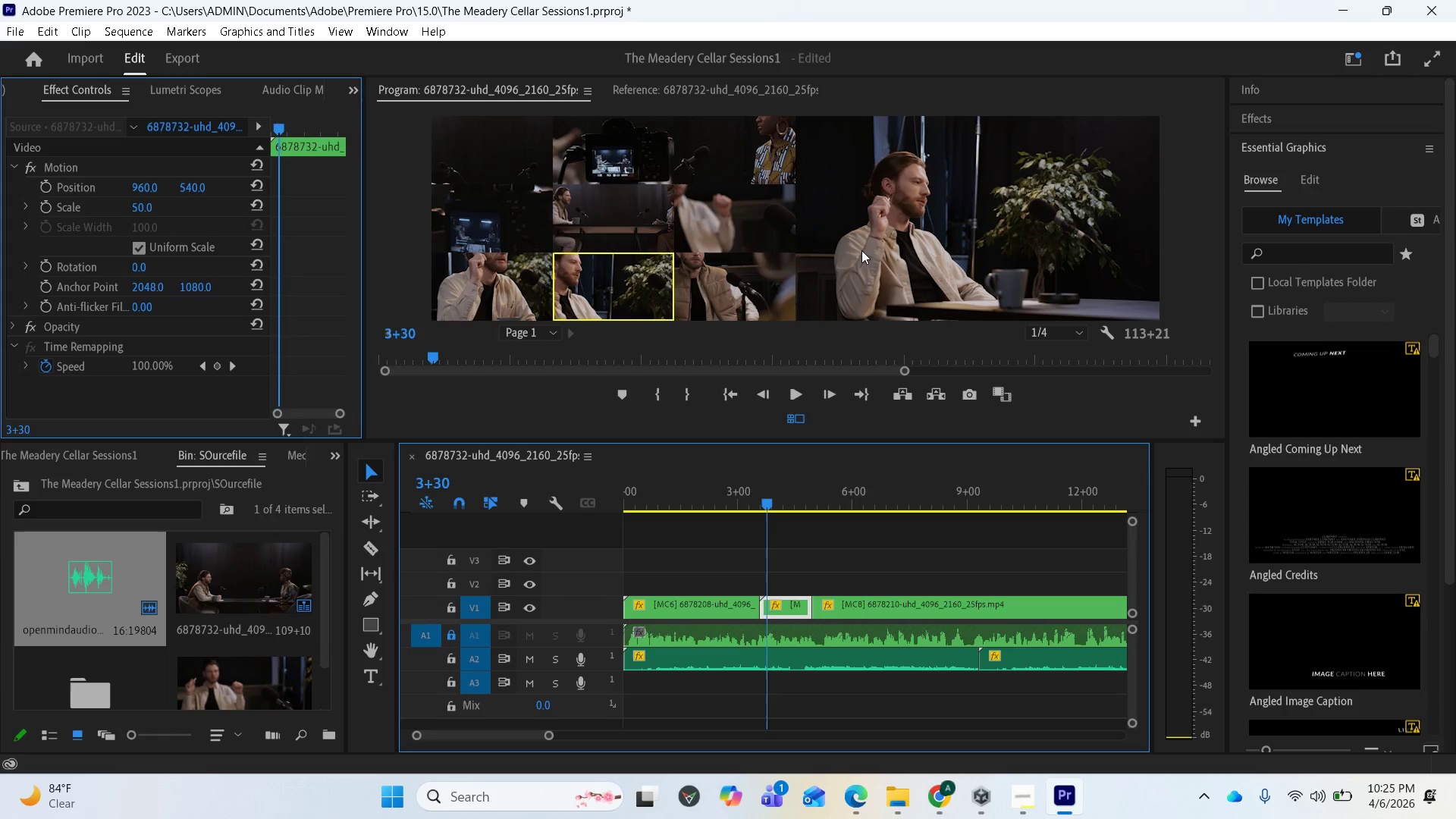 
scroll: coordinate [861, 249], scroll_direction: up, amount: 1.0
 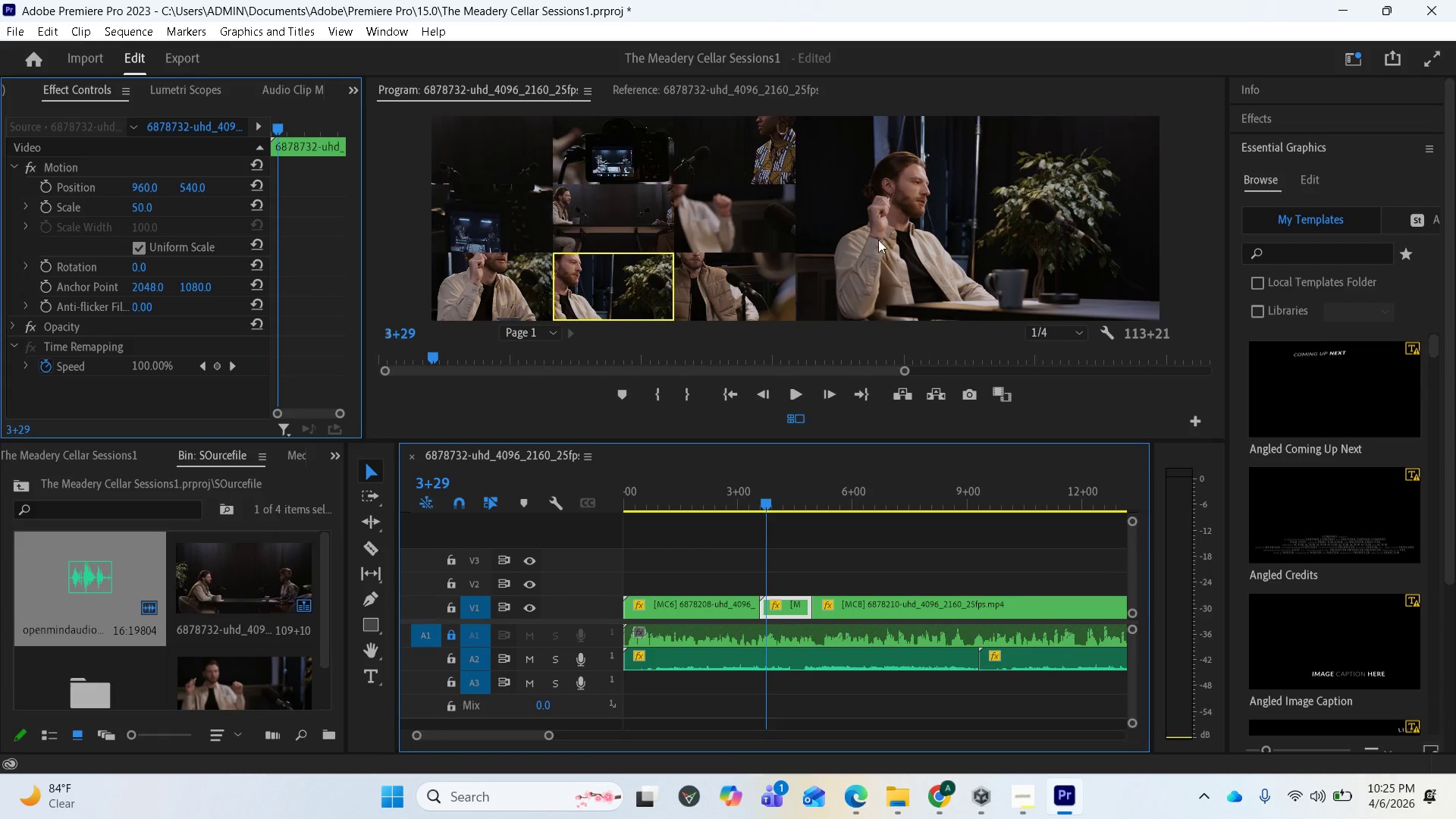 
scroll: coordinate [890, 237], scroll_direction: down, amount: 3.0
 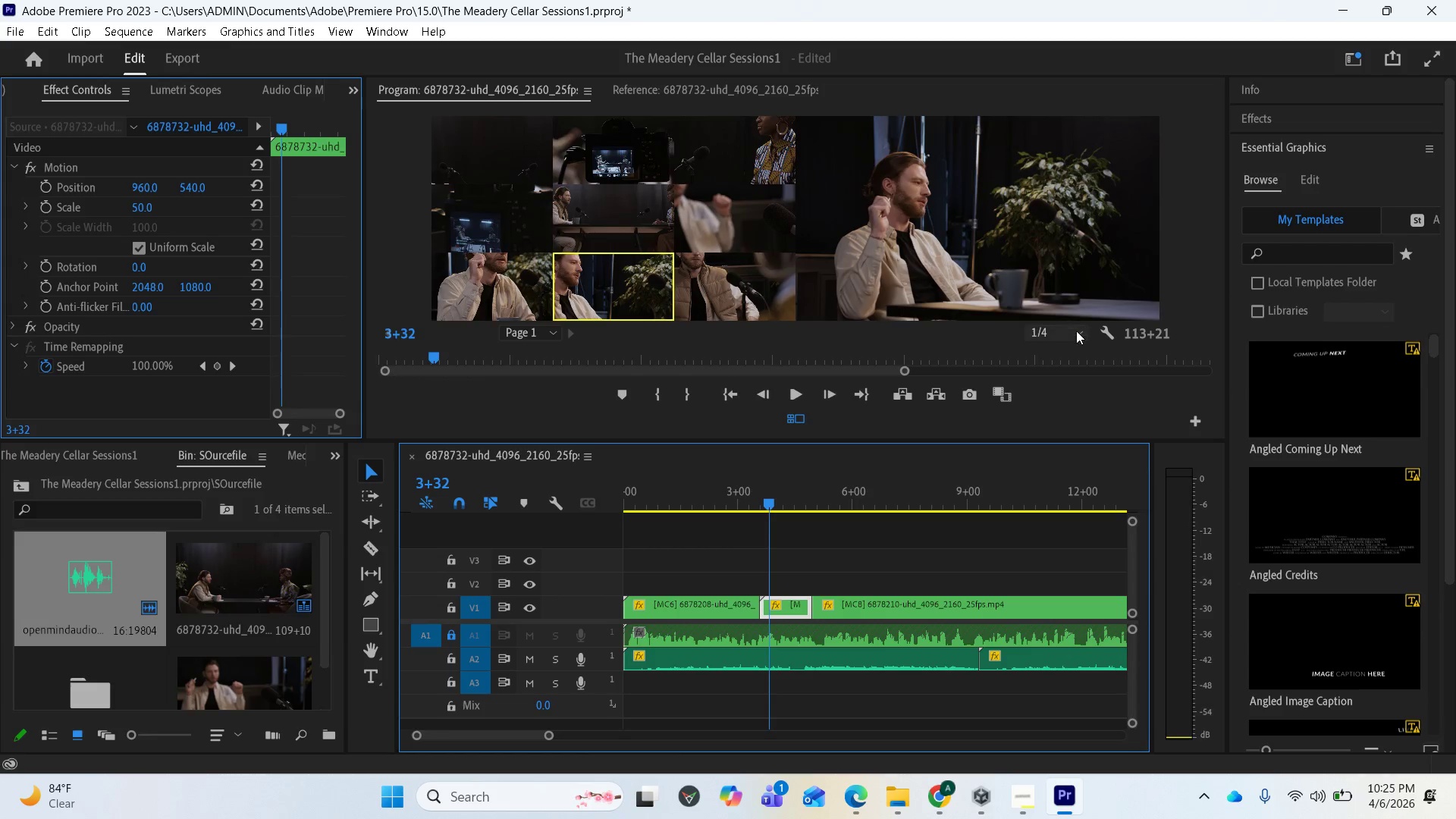 
left_click([1076, 331])
 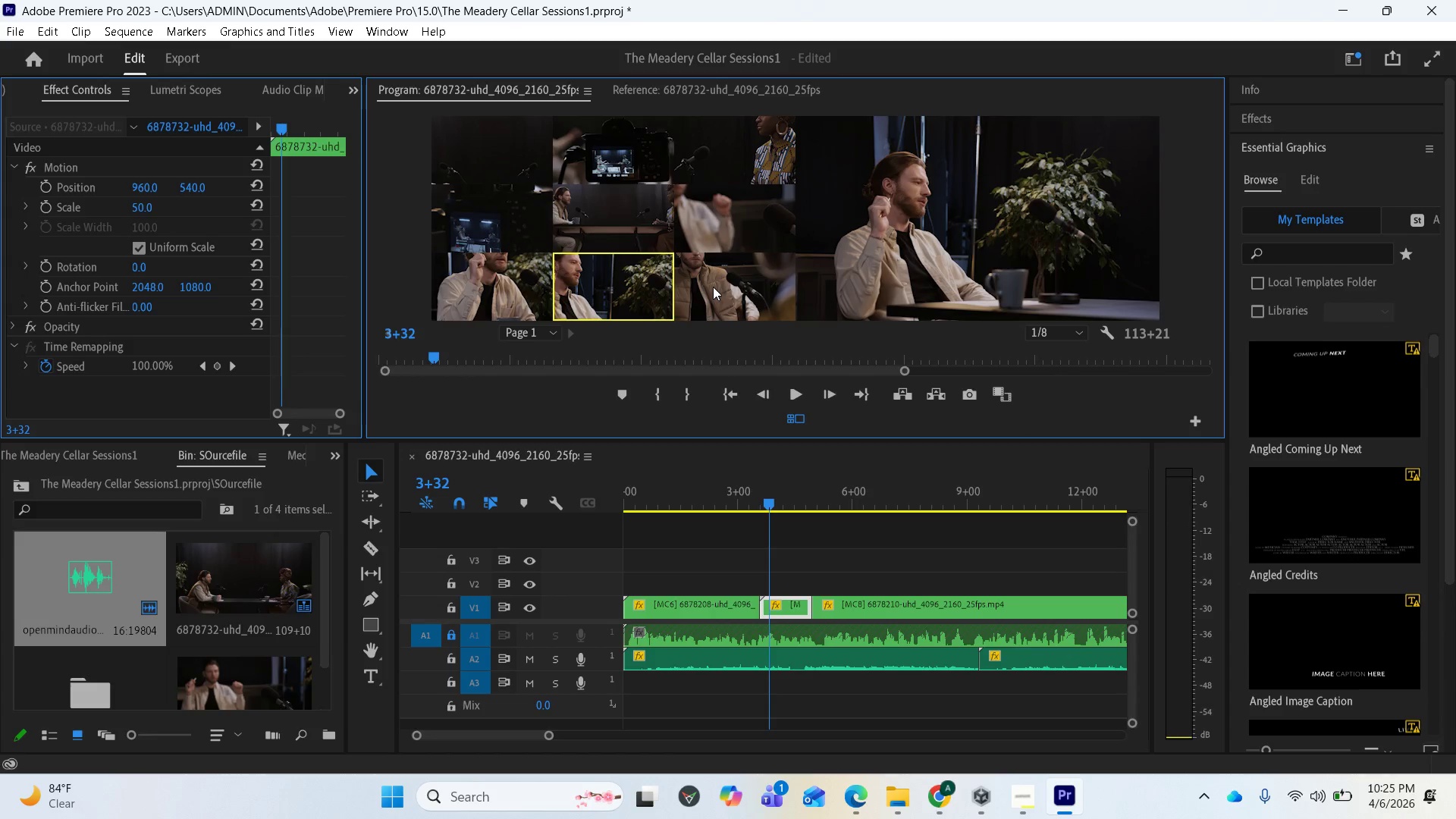 
wait(9.45)
 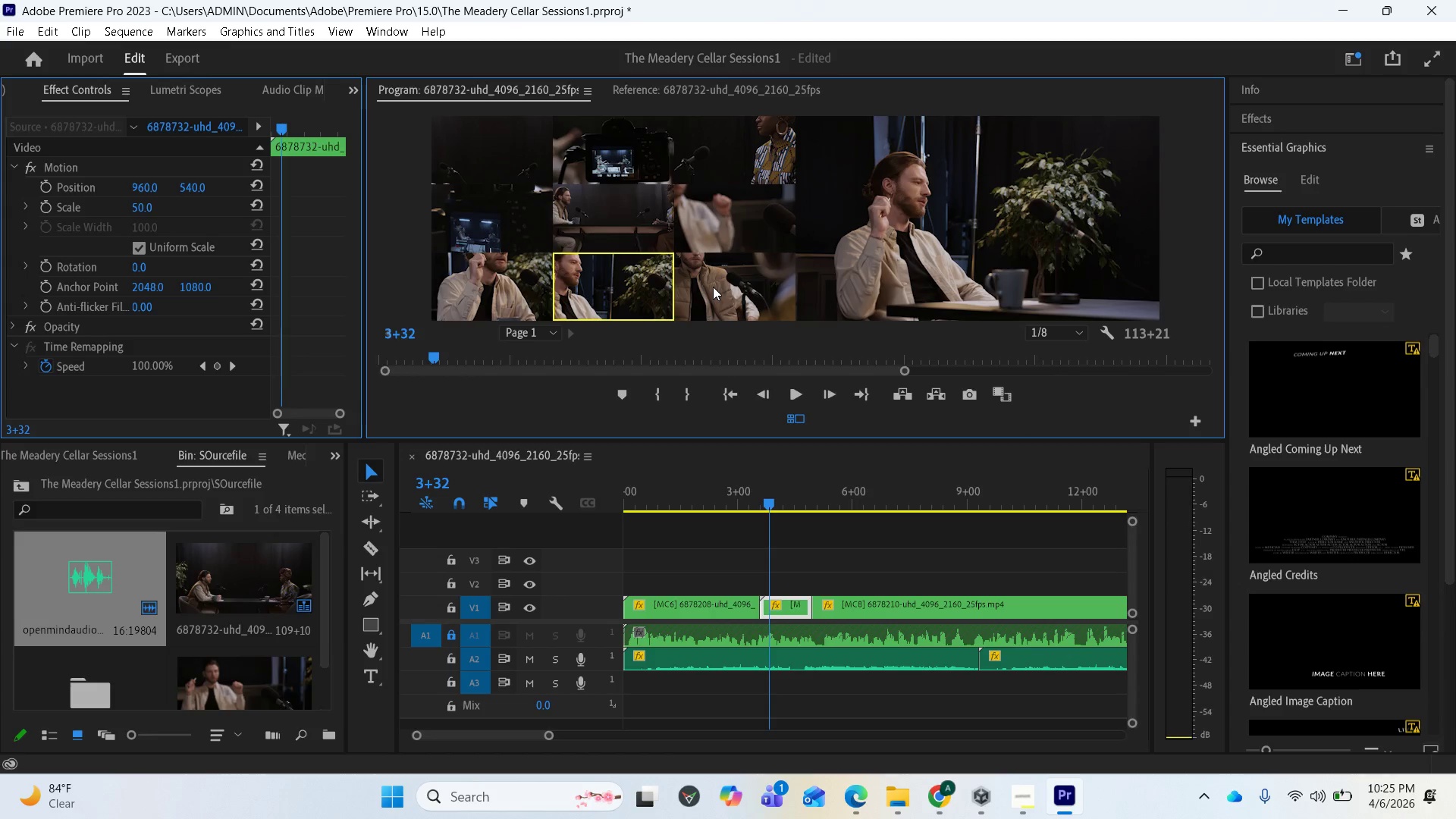 
scroll: coordinate [1186, 325], scroll_direction: up, amount: 1.0
 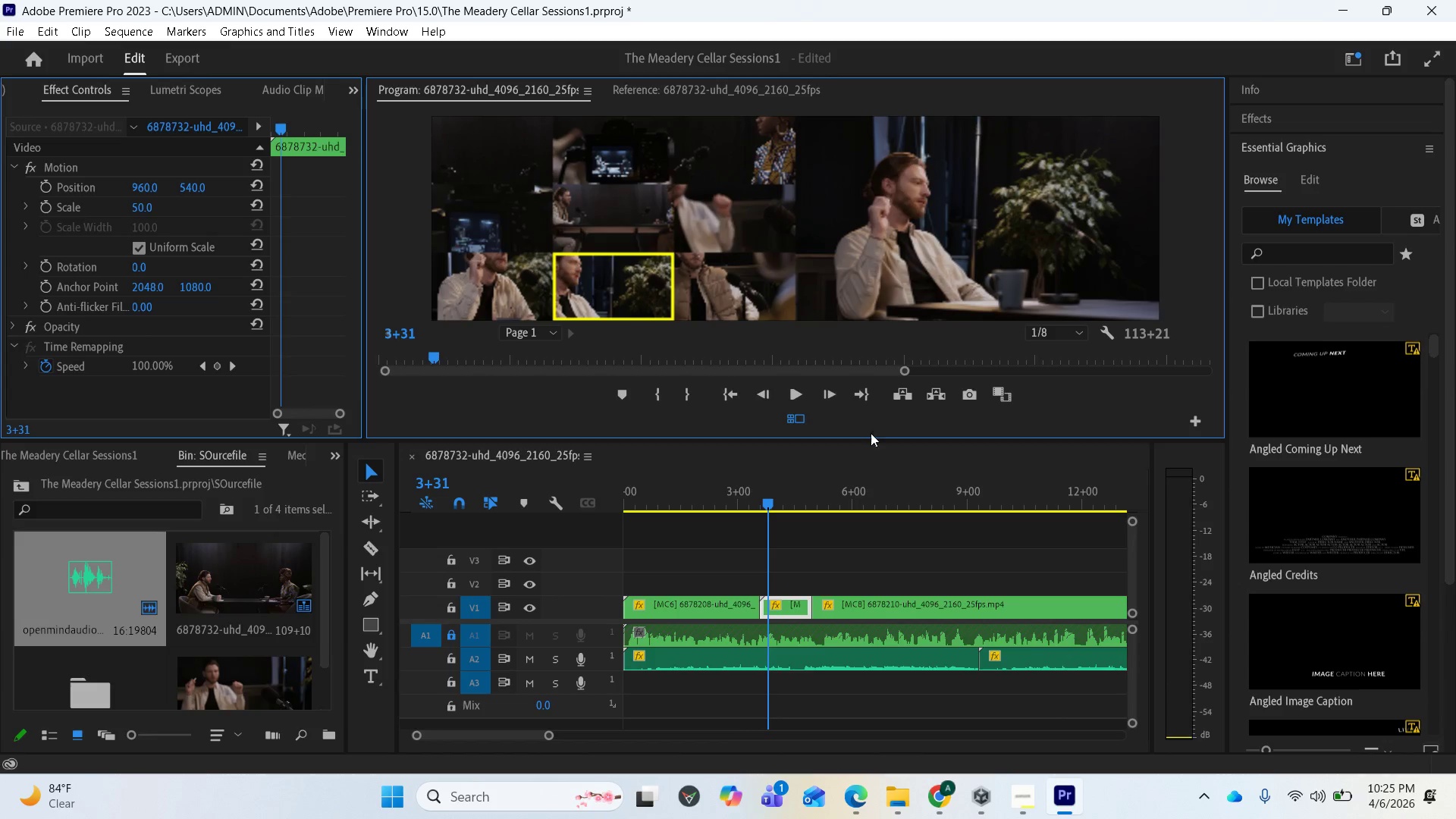 
left_click_drag(start_coordinate=[871, 441], to_coordinate=[875, 485])
 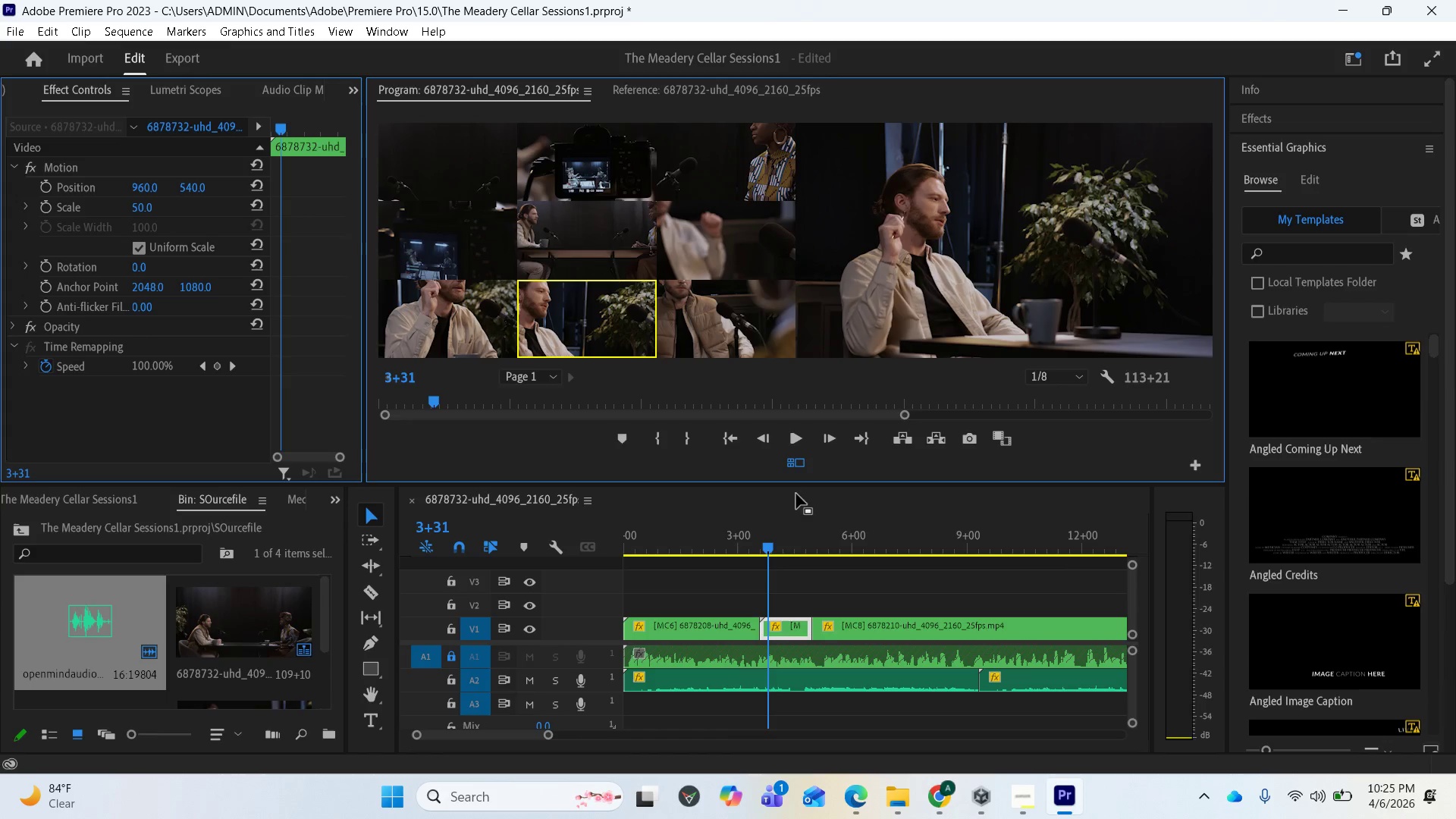 
wait(5.08)
 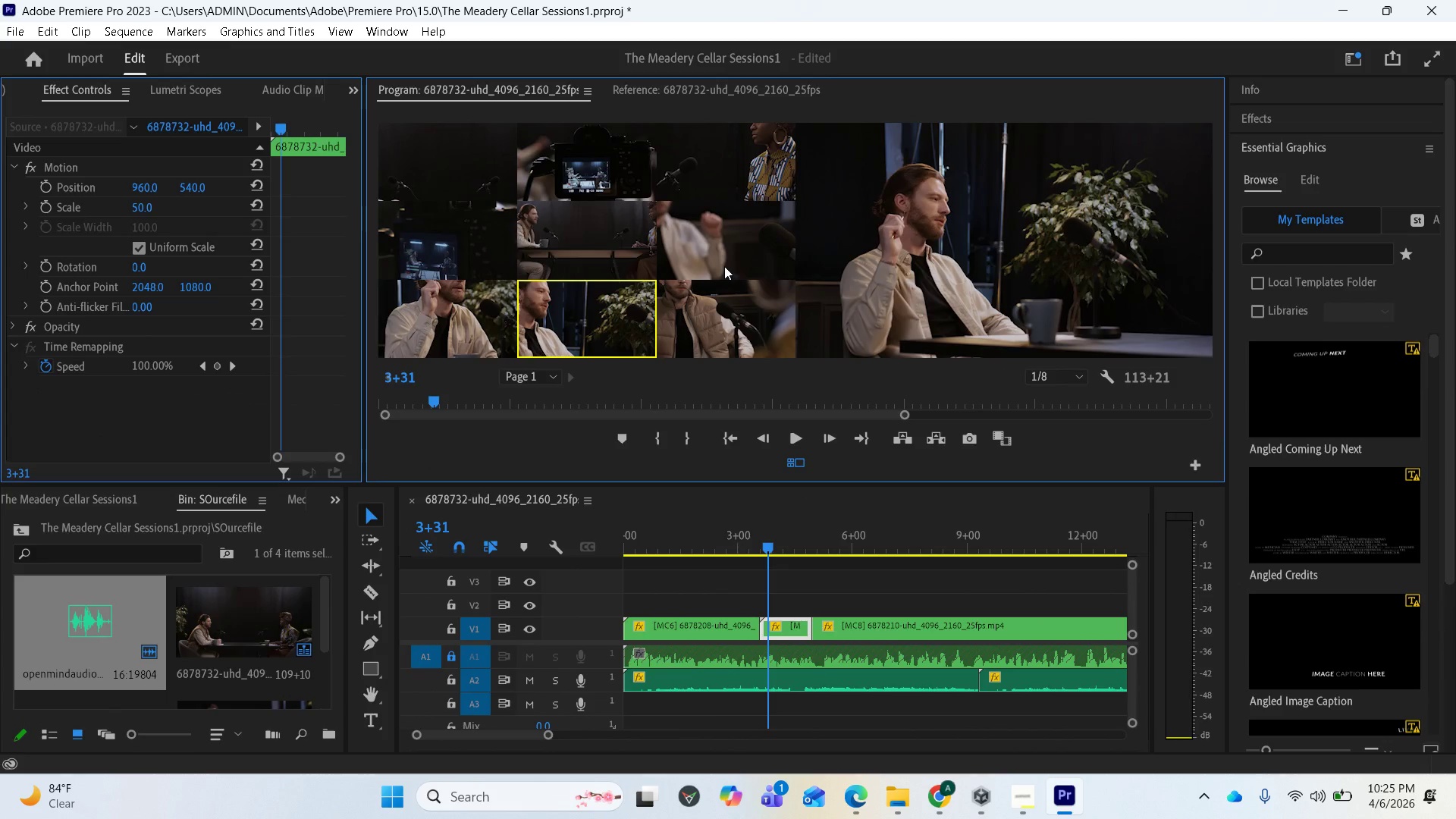 
left_click_drag(start_coordinate=[770, 543], to_coordinate=[963, 531])
 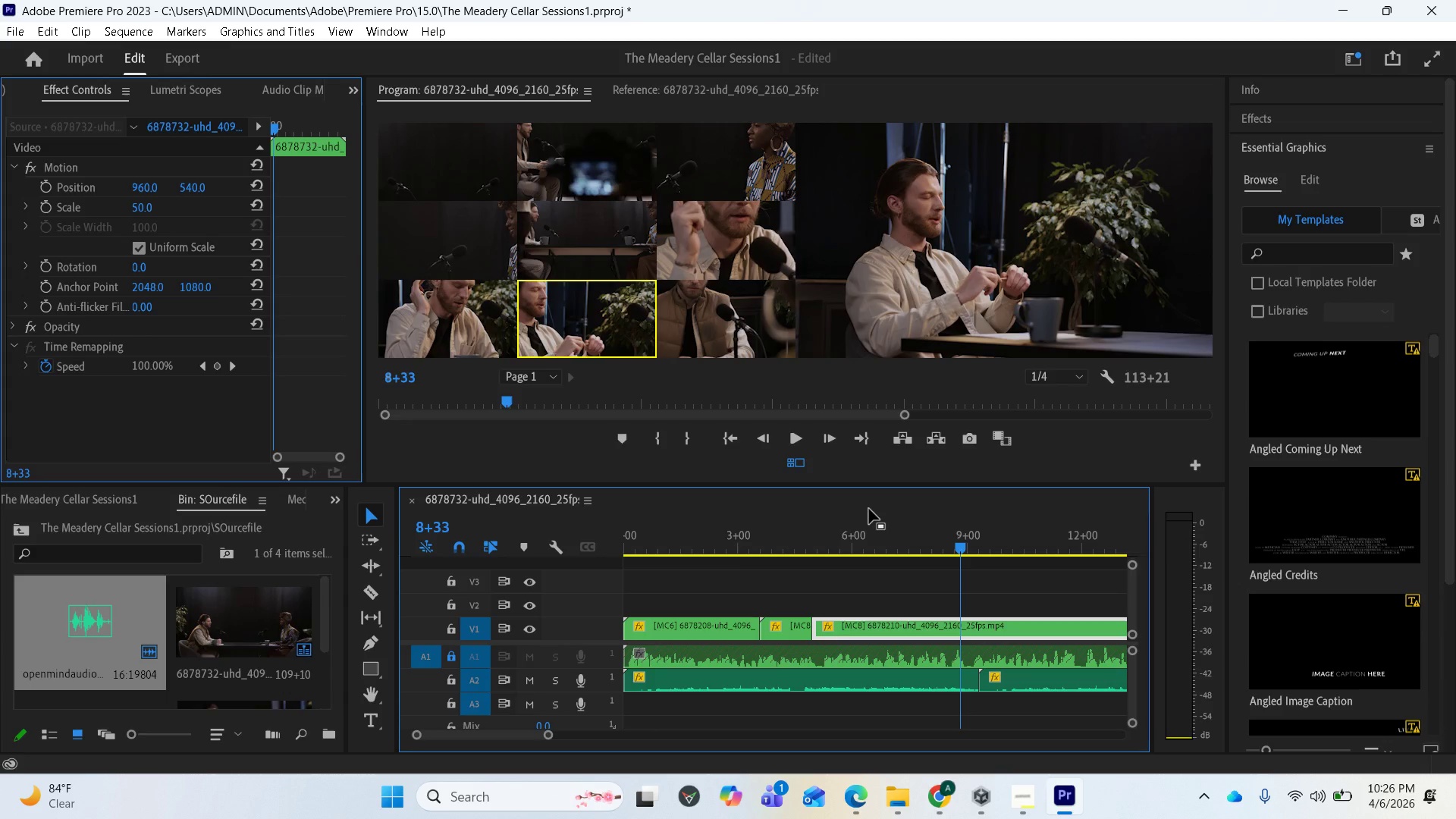 
wait(6.53)
 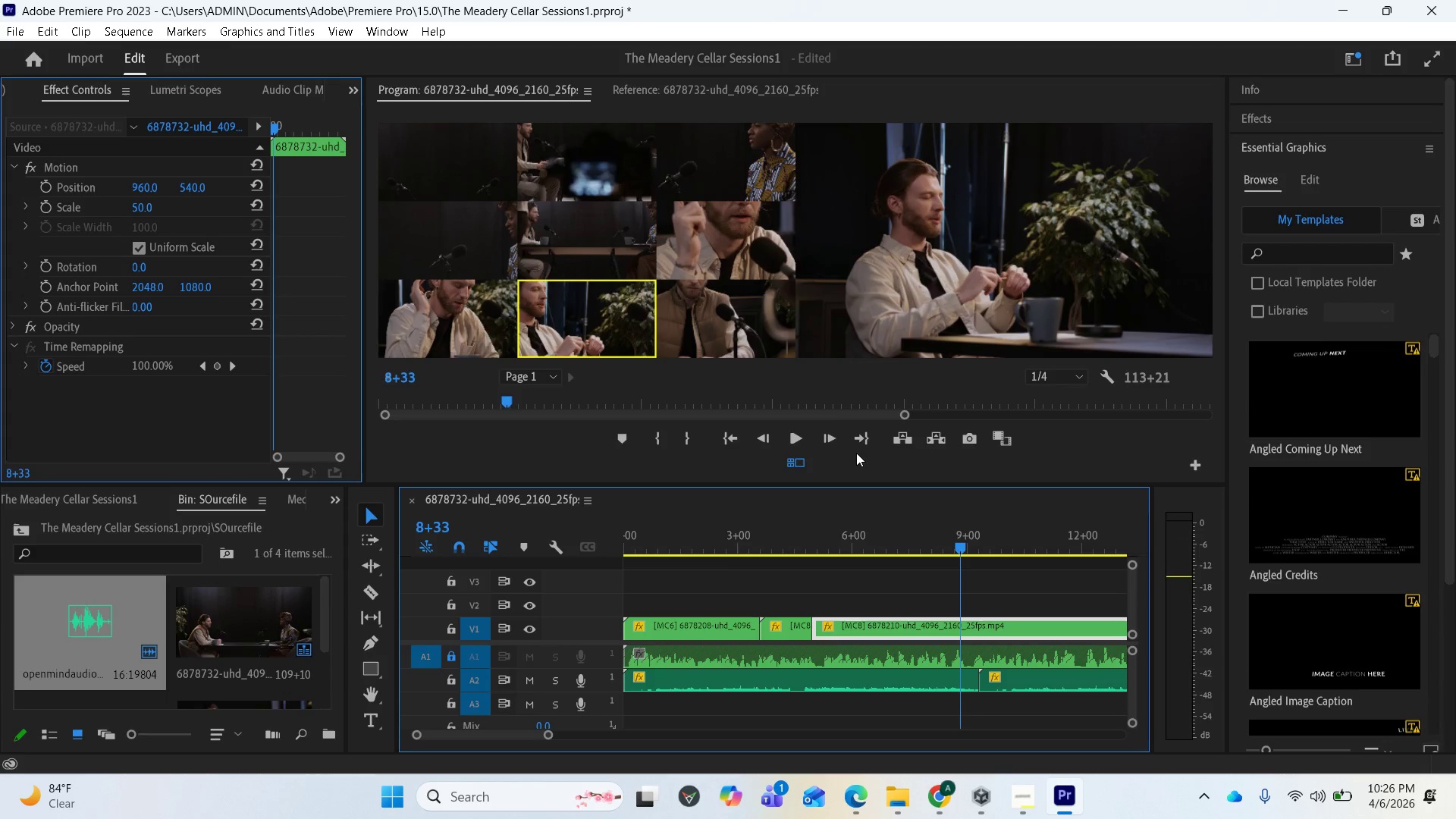 
left_click_drag(start_coordinate=[958, 545], to_coordinate=[636, 573])
 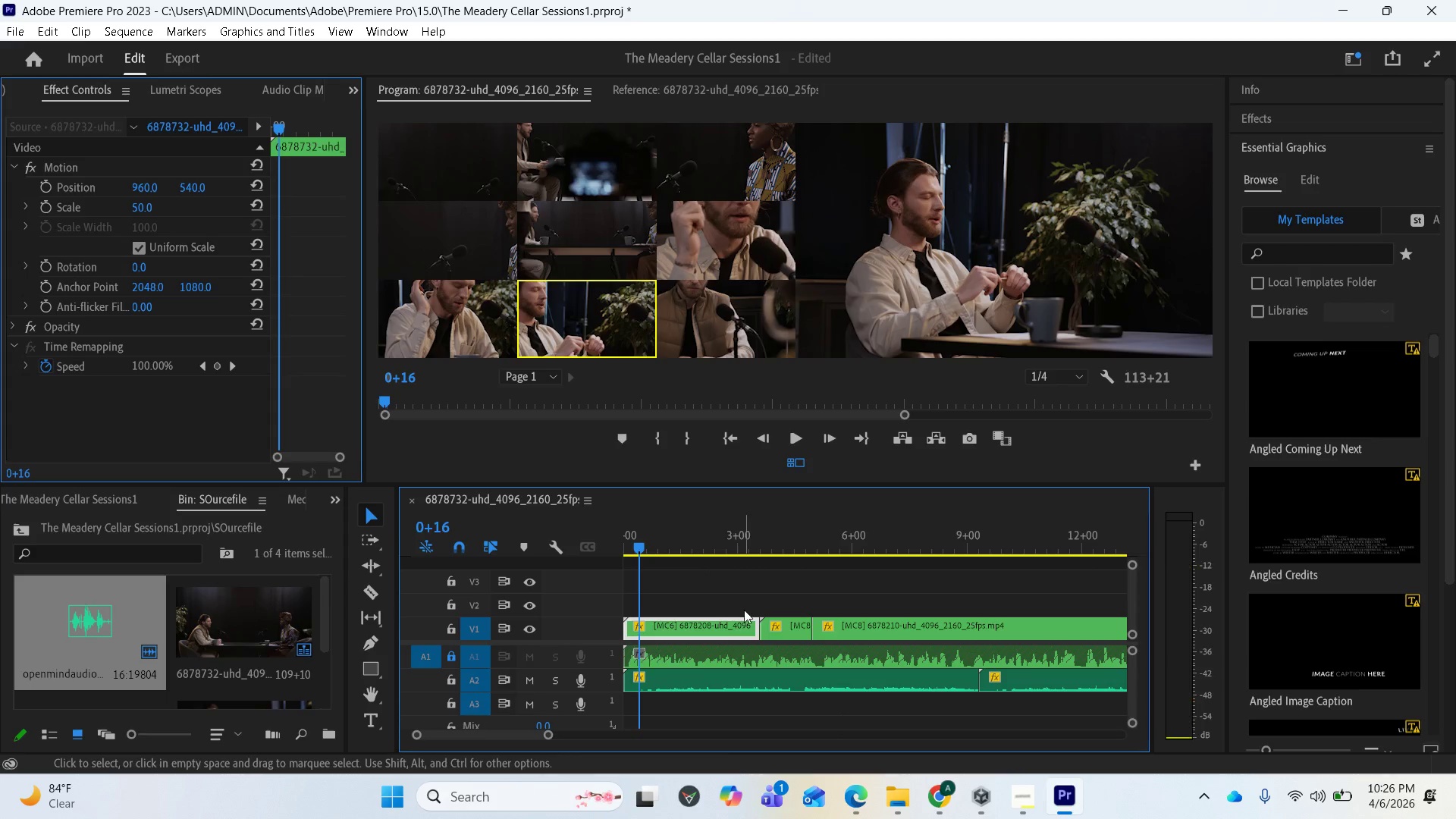 
key(Space)
 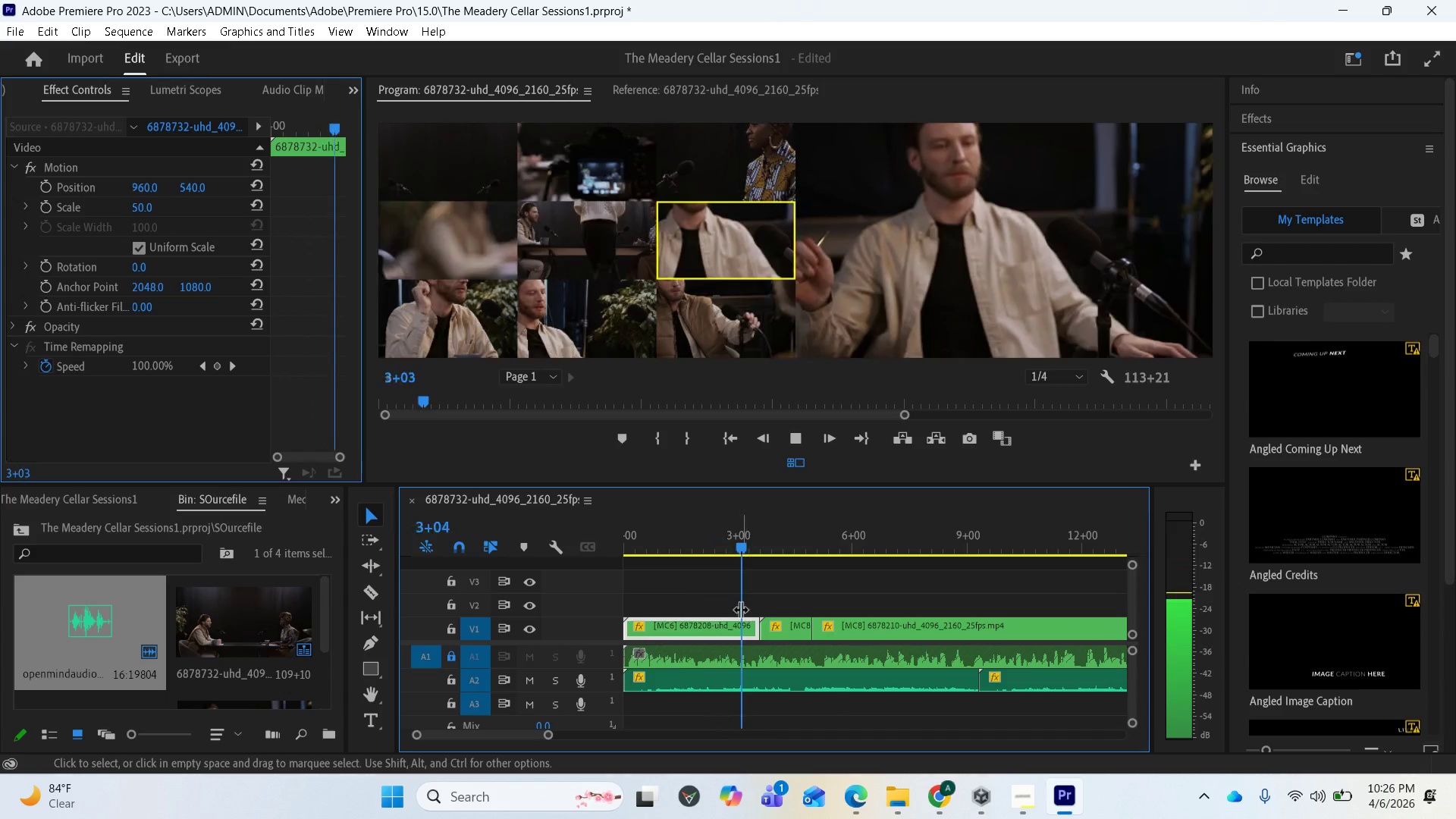 
wait(11.06)
 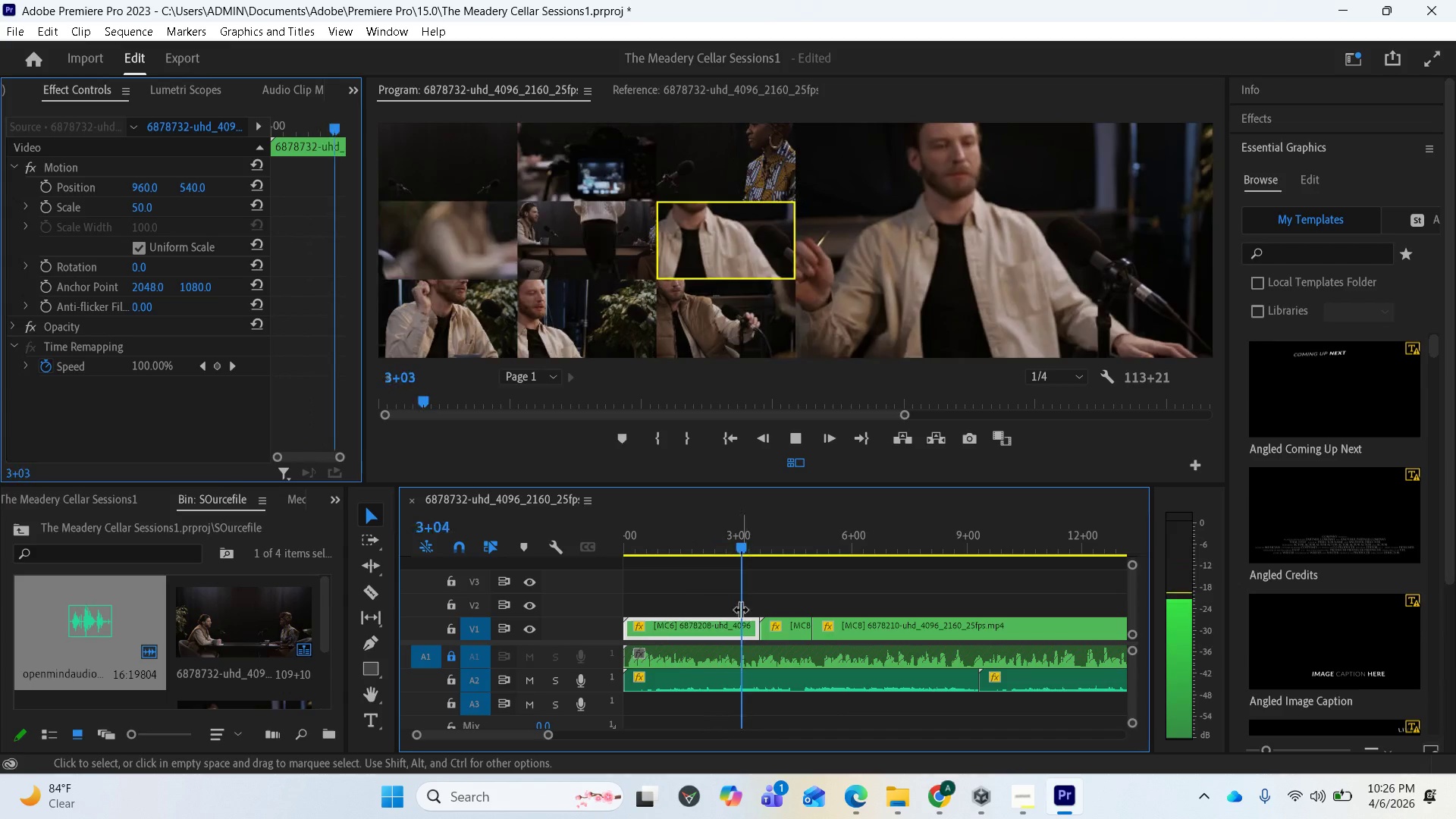 
key(Space)
 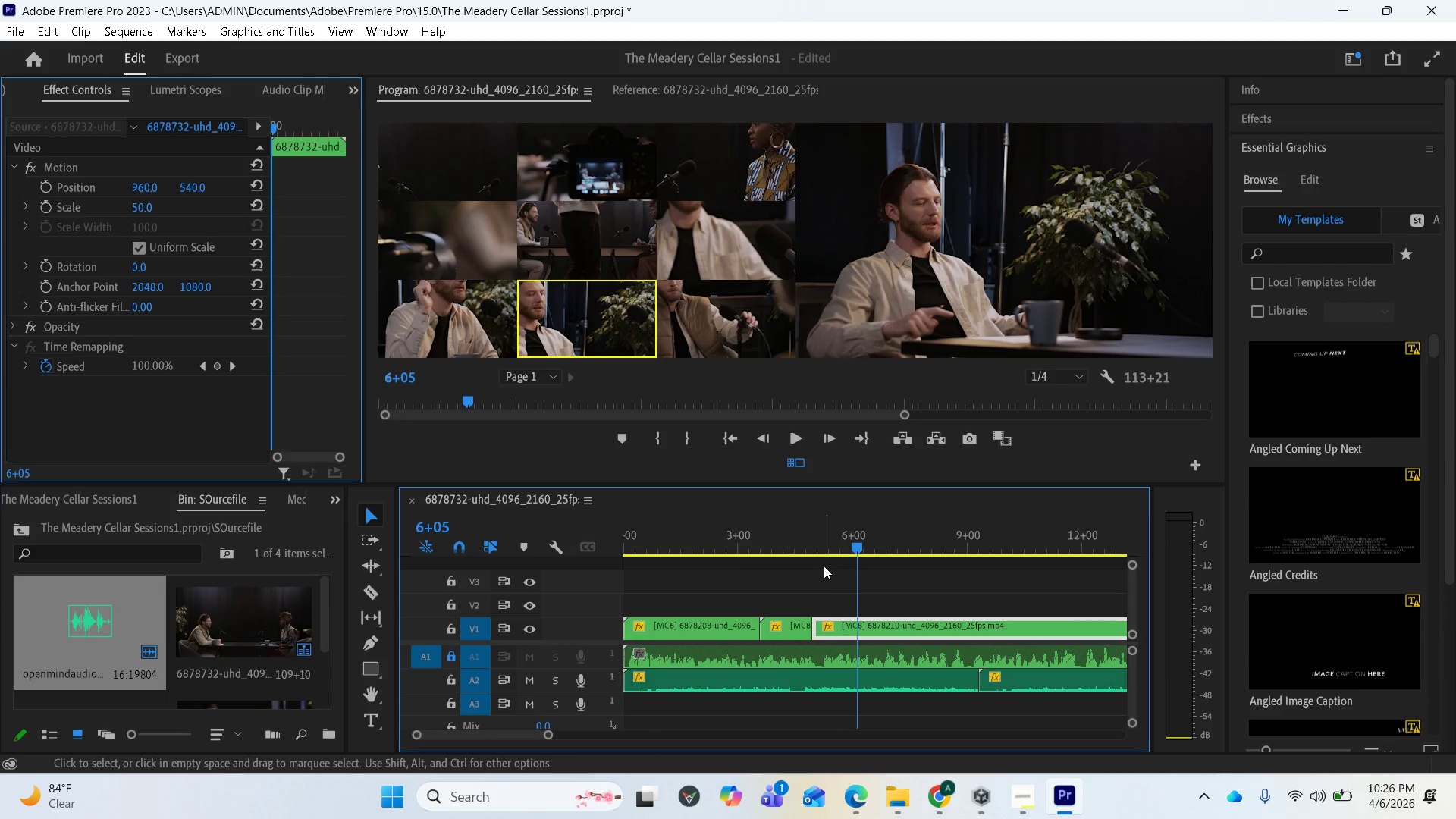 
wait(8.39)
 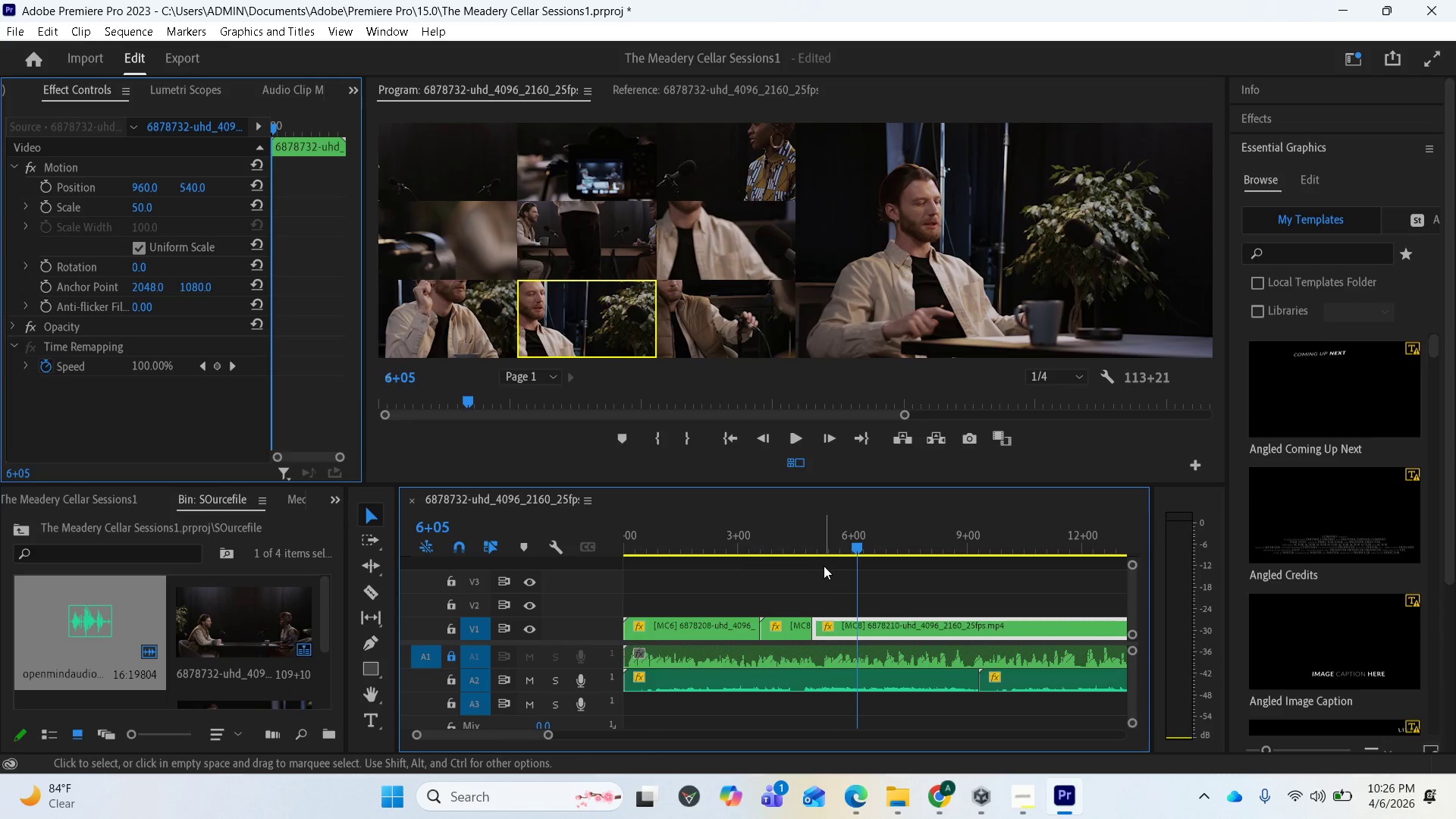 
left_click_drag(start_coordinate=[851, 542], to_coordinate=[767, 532])
 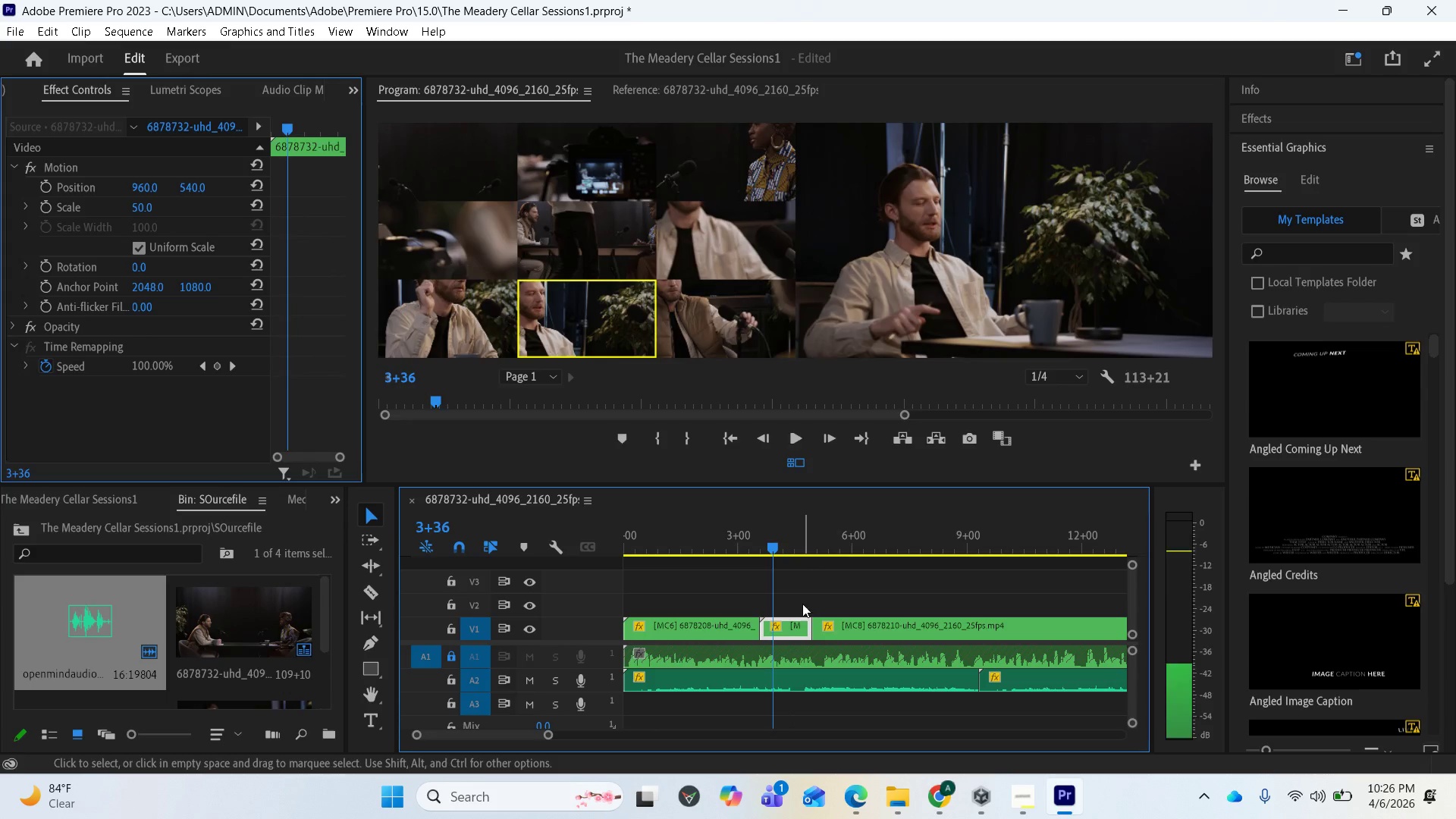 
key(Space)
 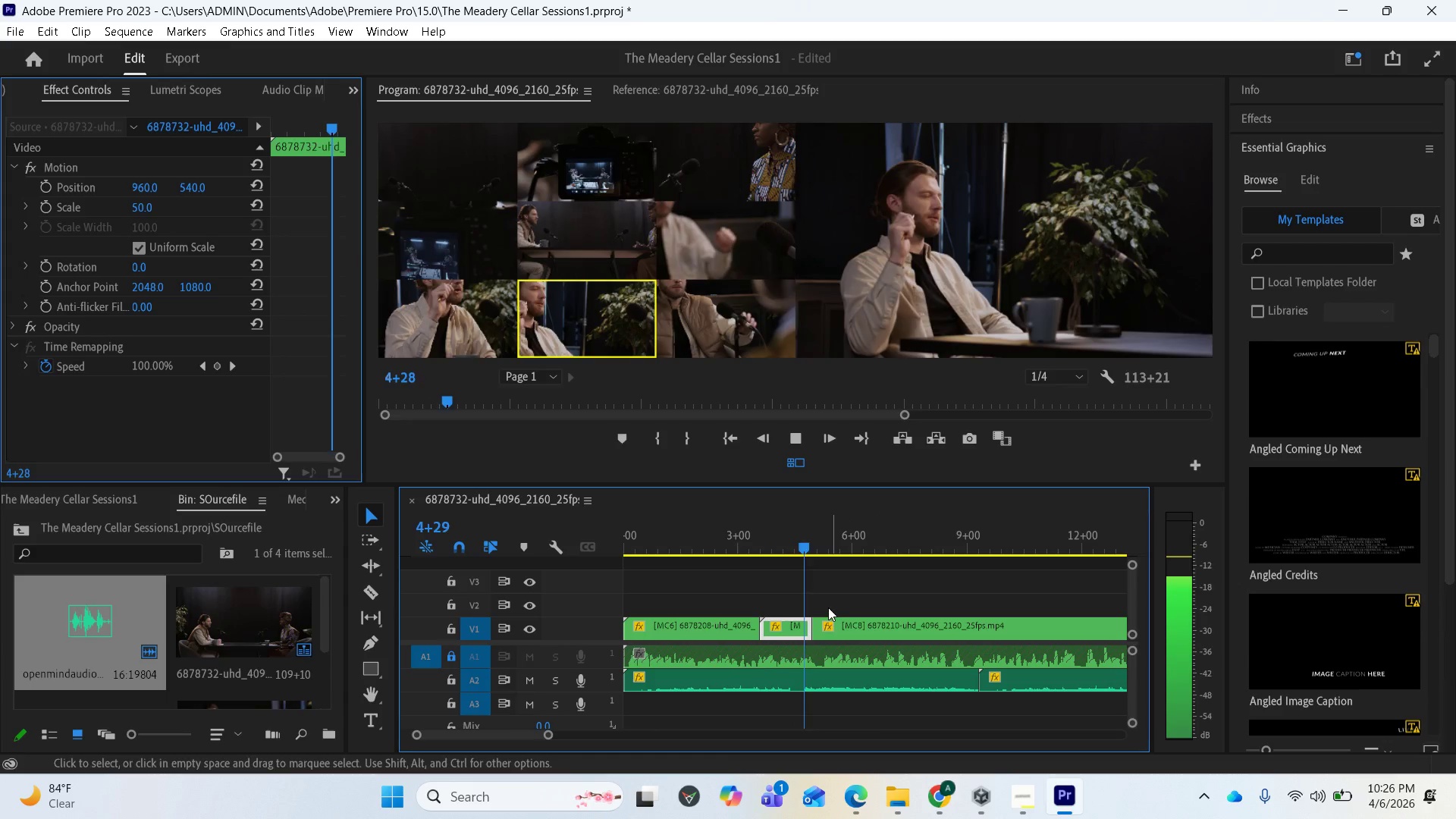 
key(Space)
 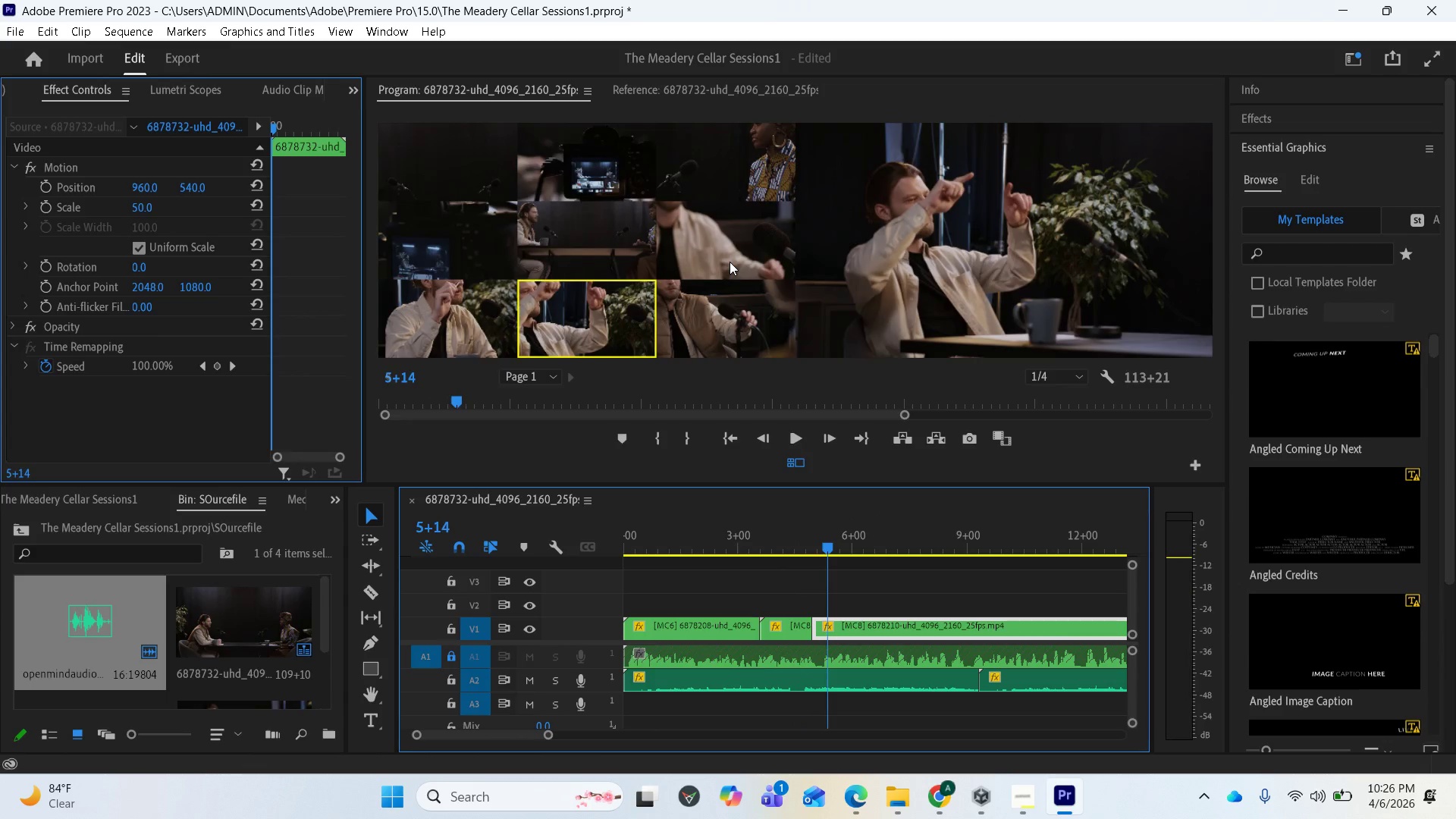 
key(Space)
 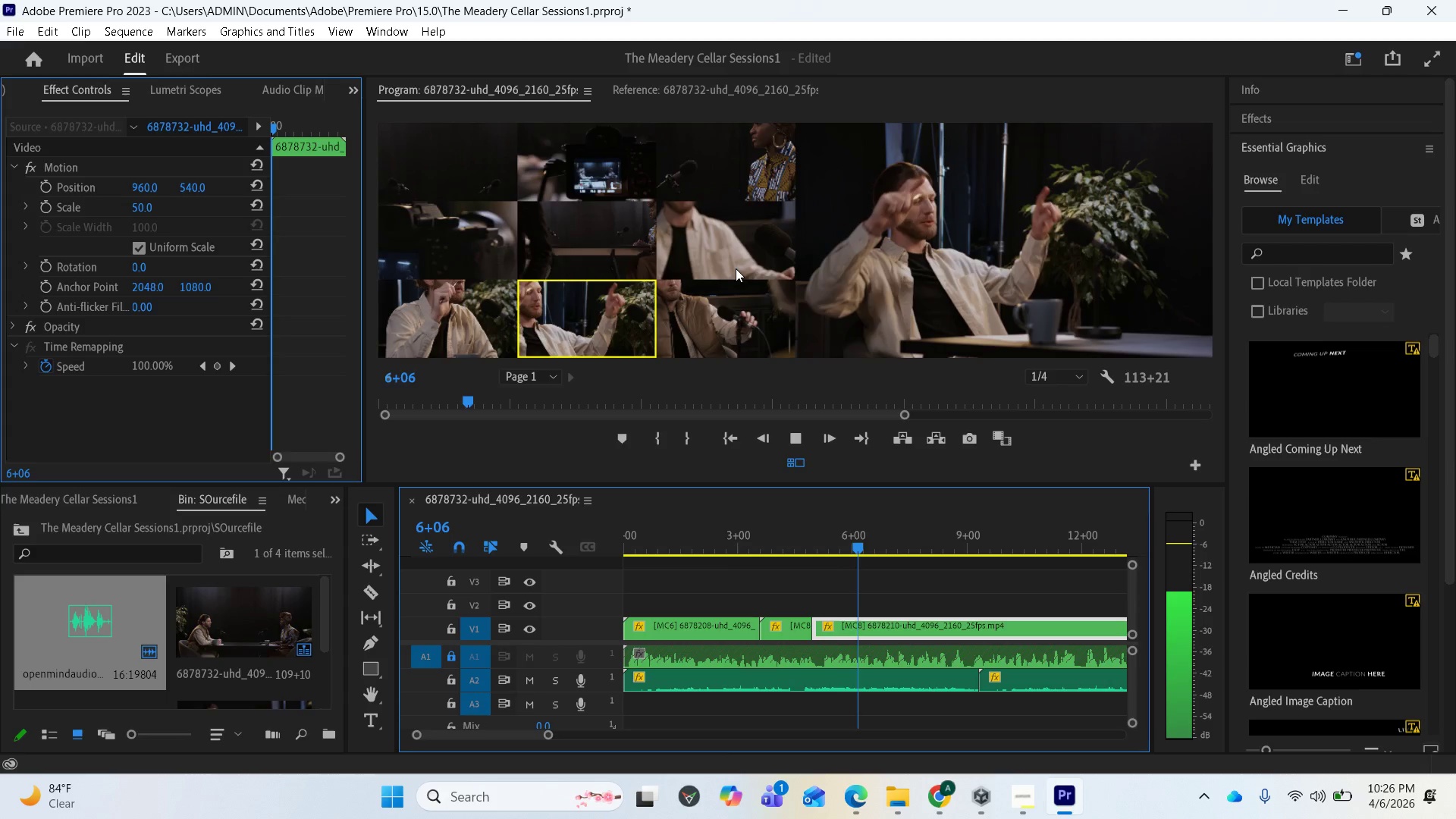 
key(Space)
 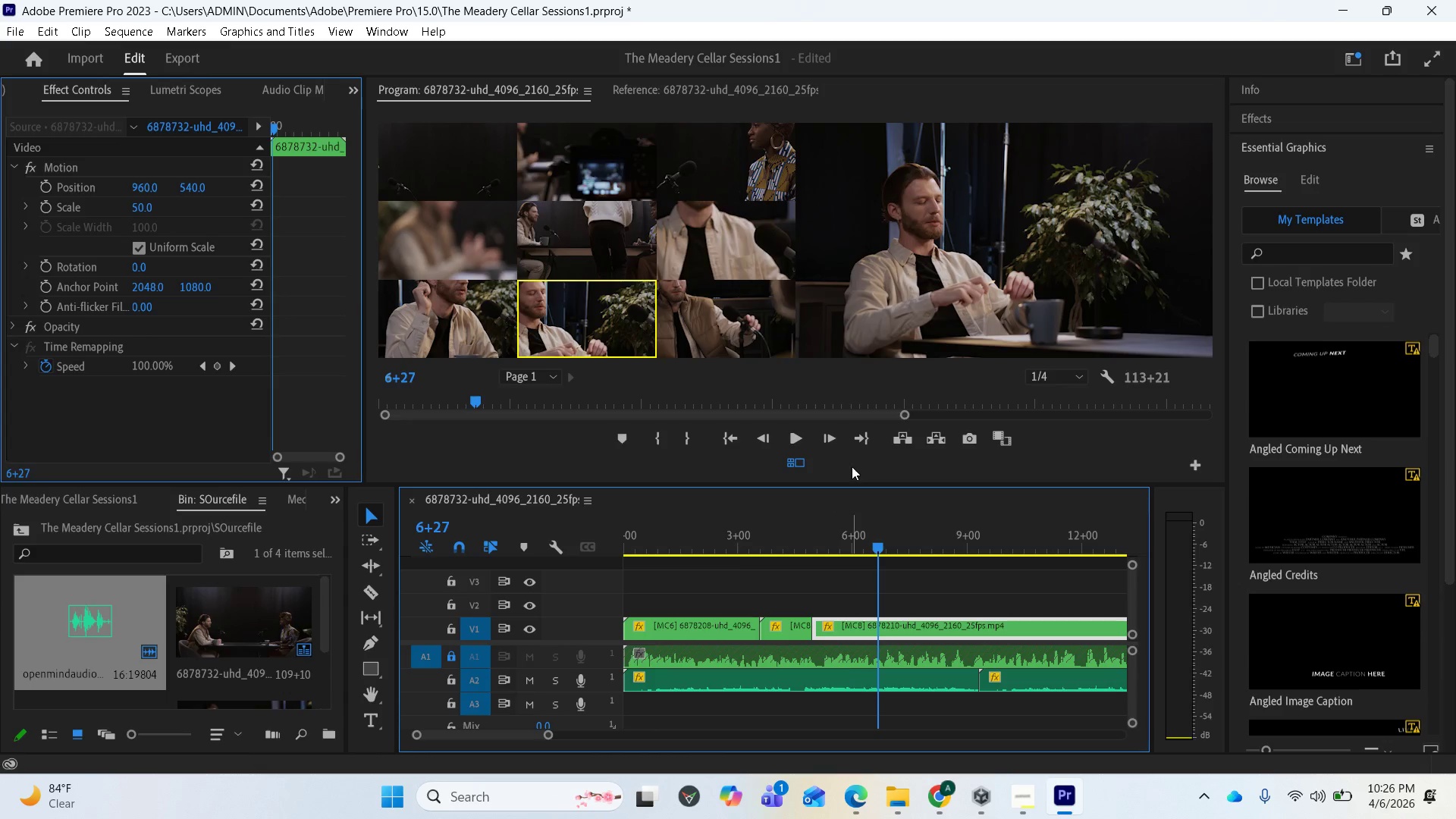 
wait(7.16)
 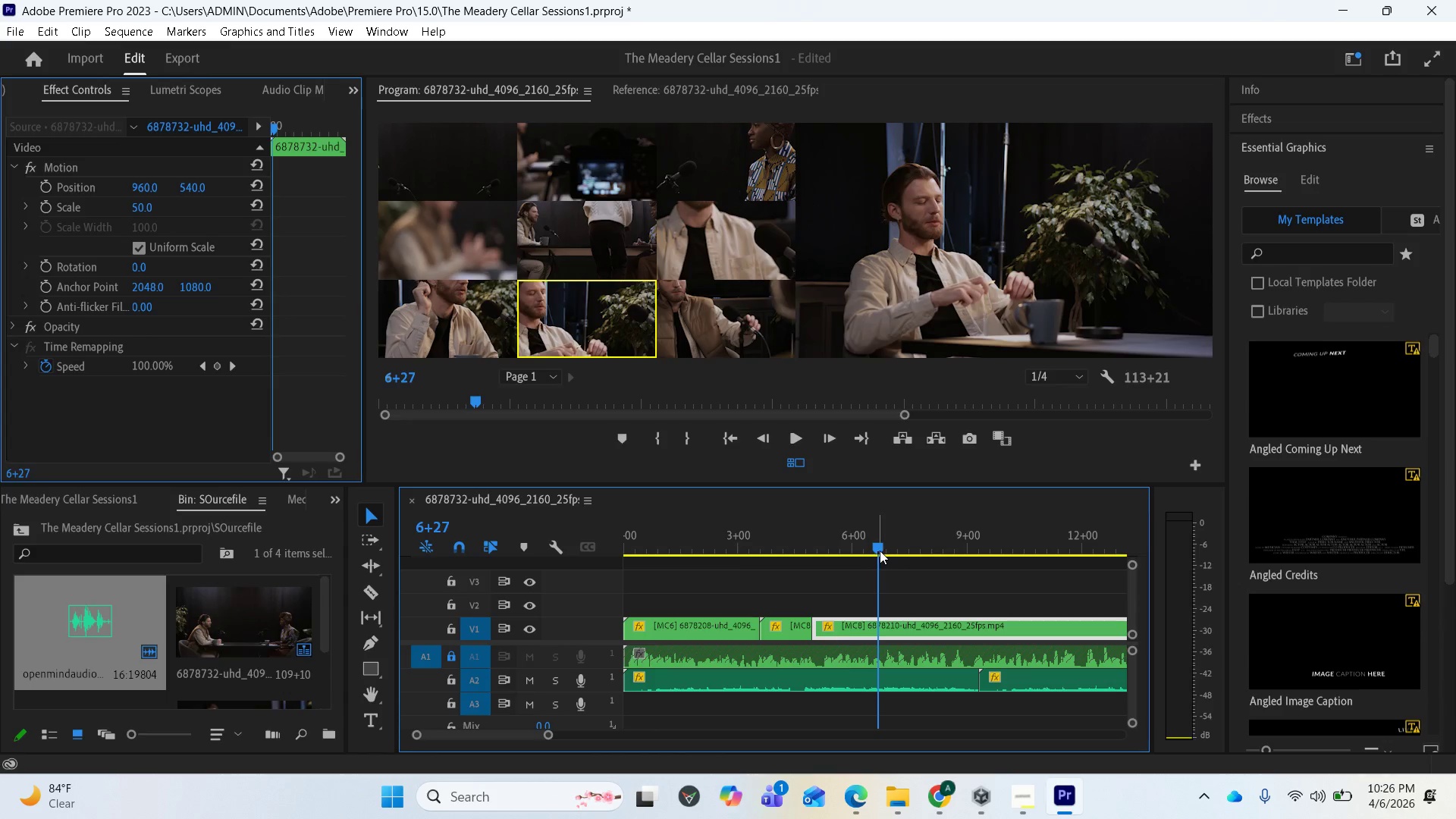 
left_click_drag(start_coordinate=[872, 548], to_coordinate=[787, 524])
 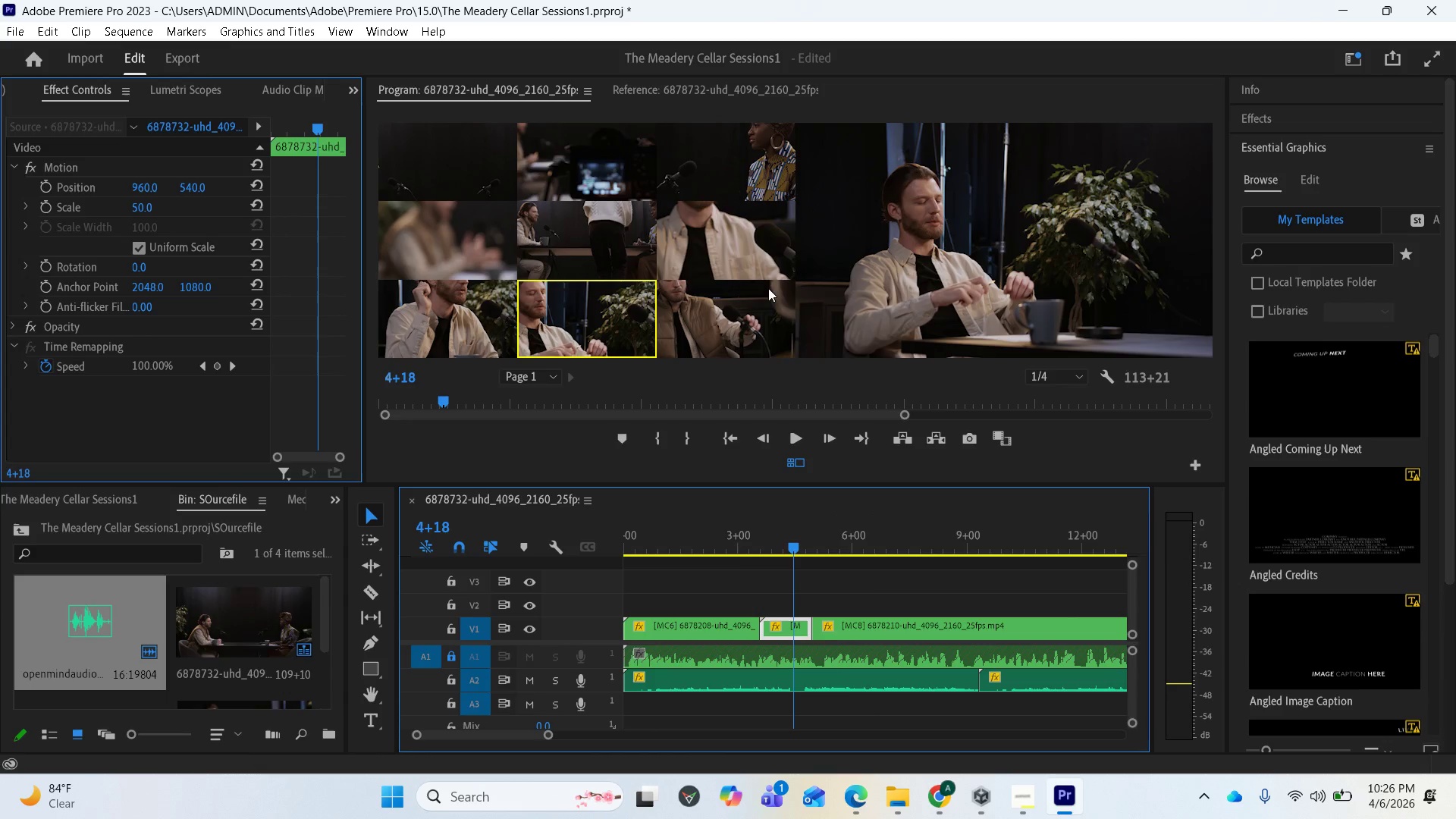 
key(Space)
 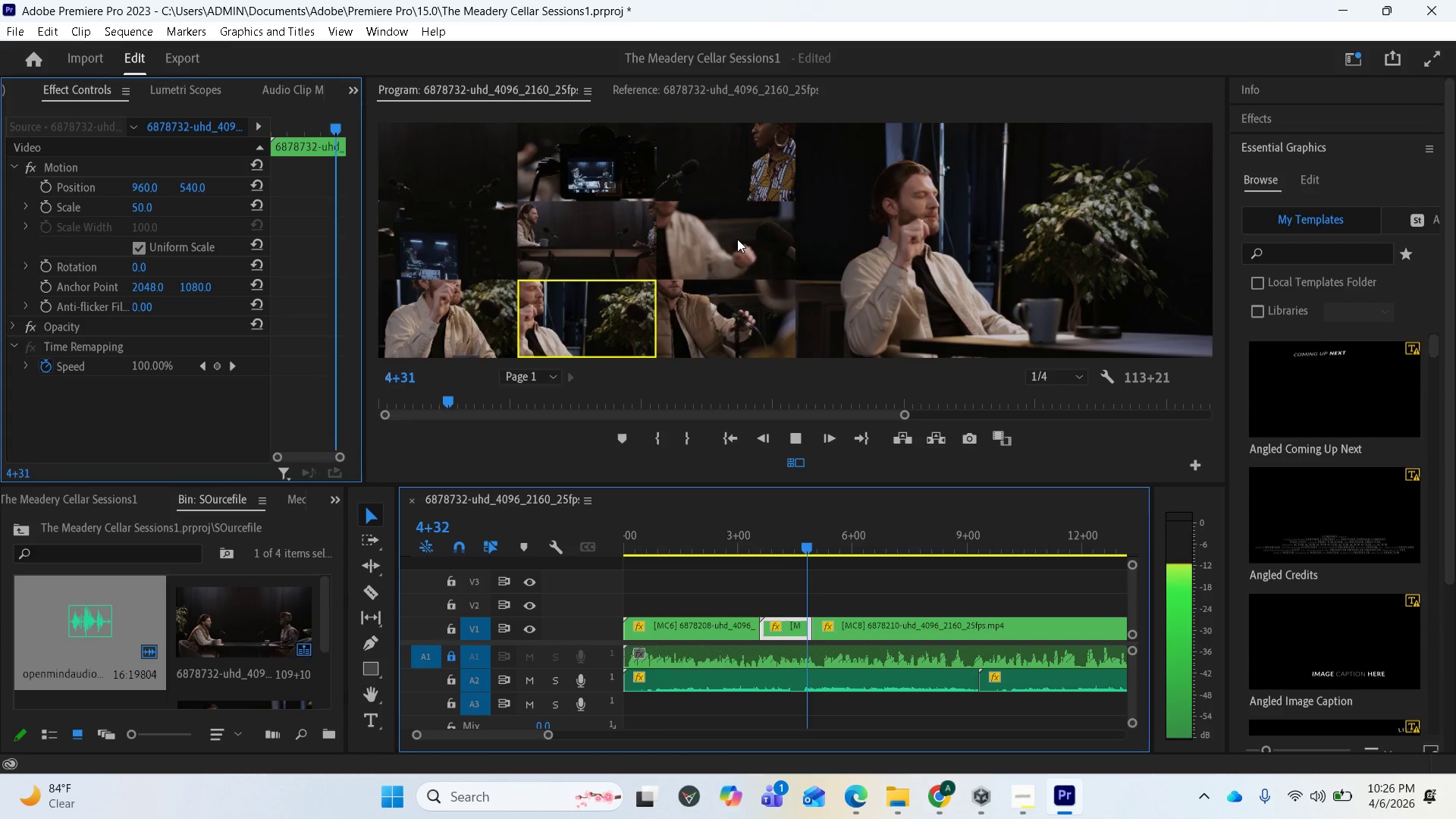 
left_click([737, 239])
 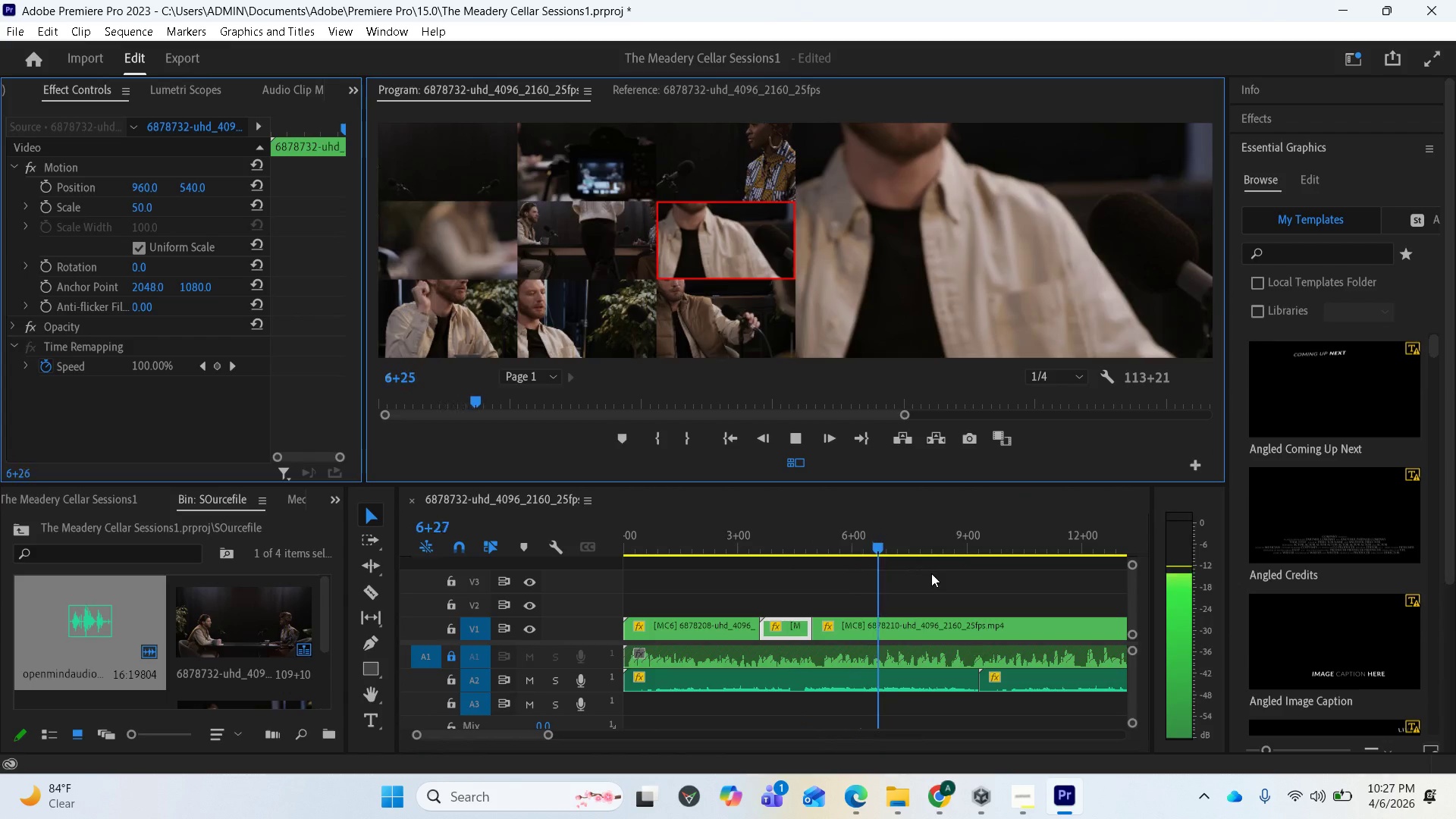 
key(Space)